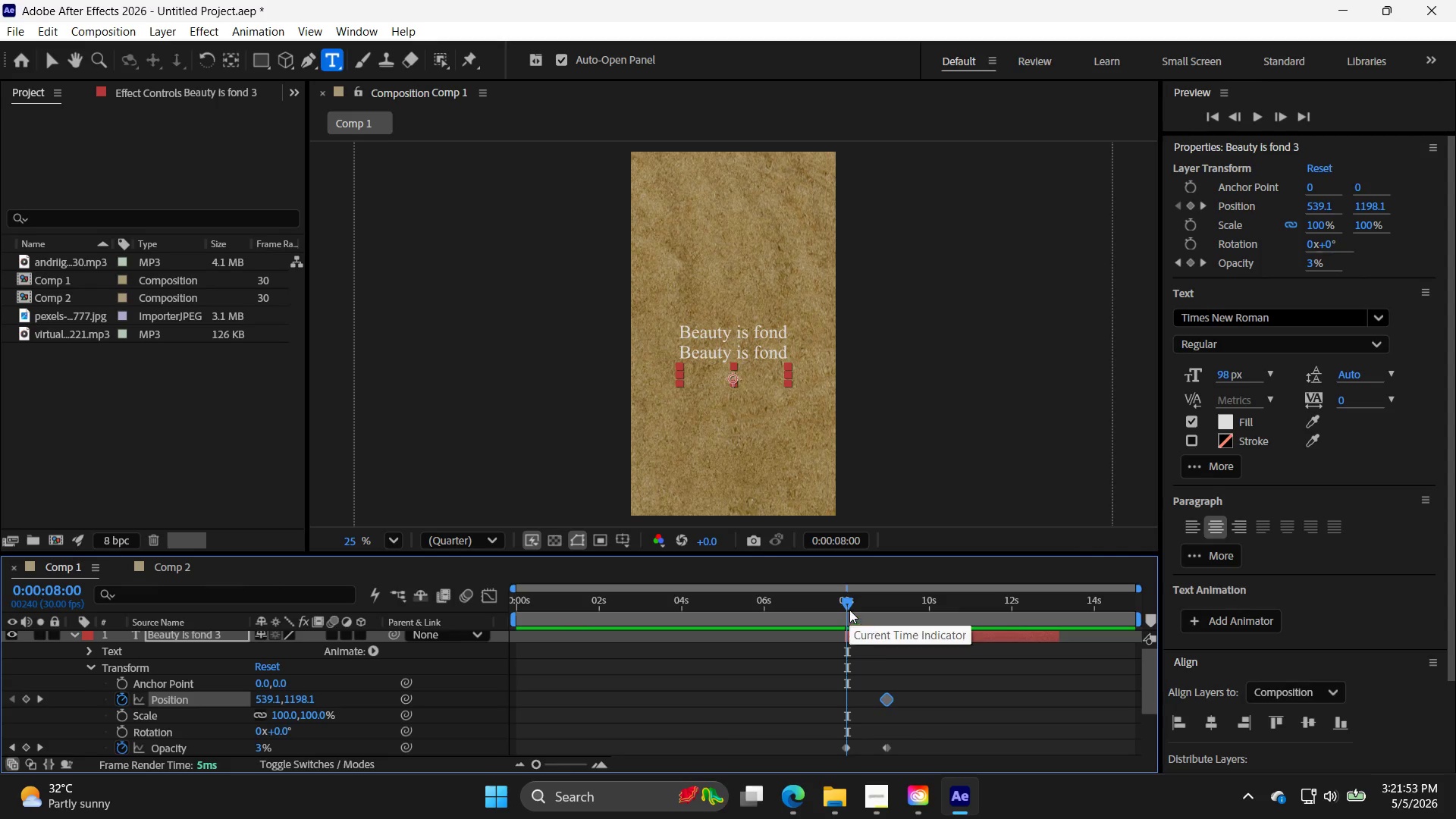 
left_click_drag(start_coordinate=[847, 604], to_coordinate=[847, 626])
 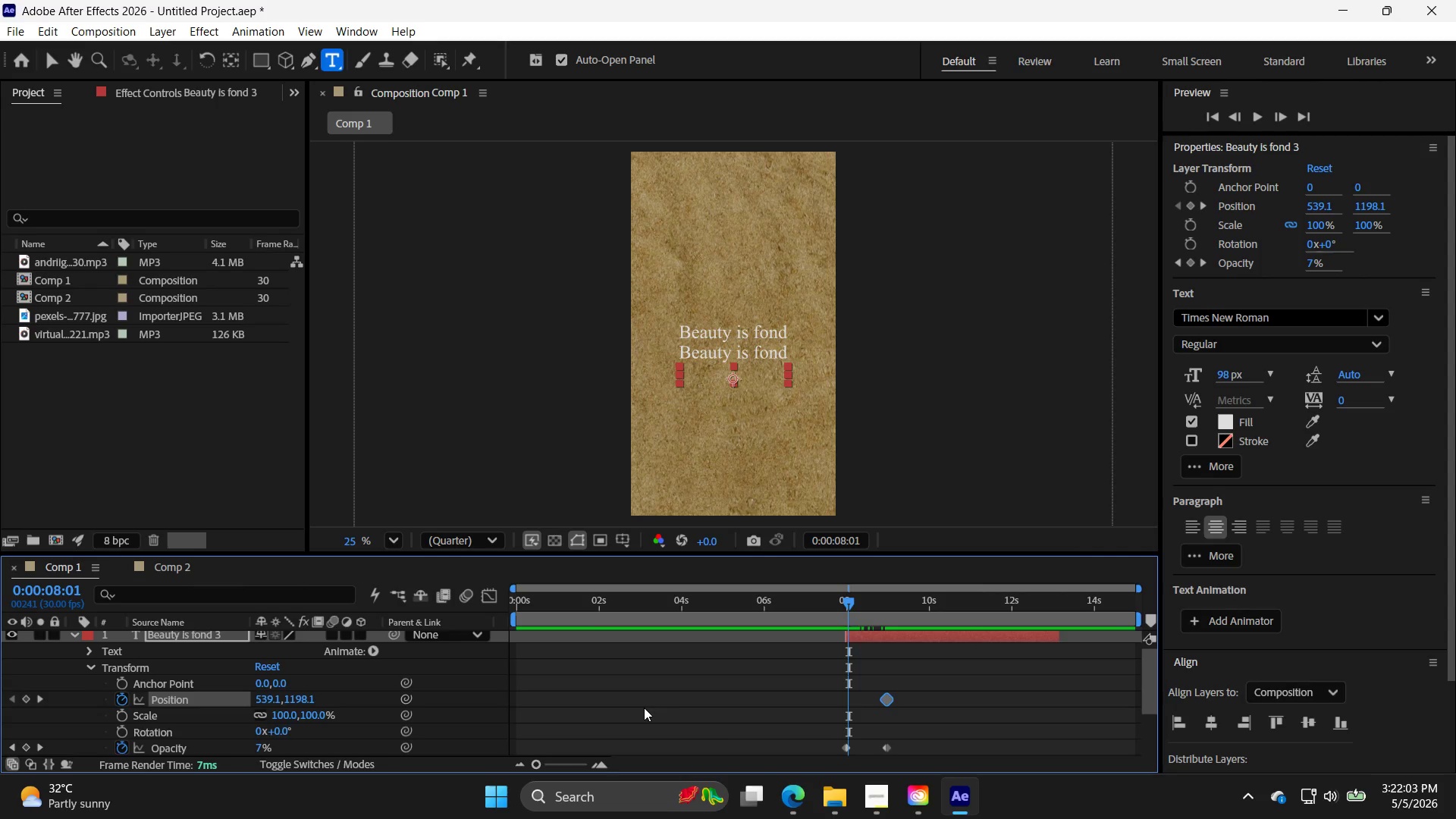 
wait(5.23)
 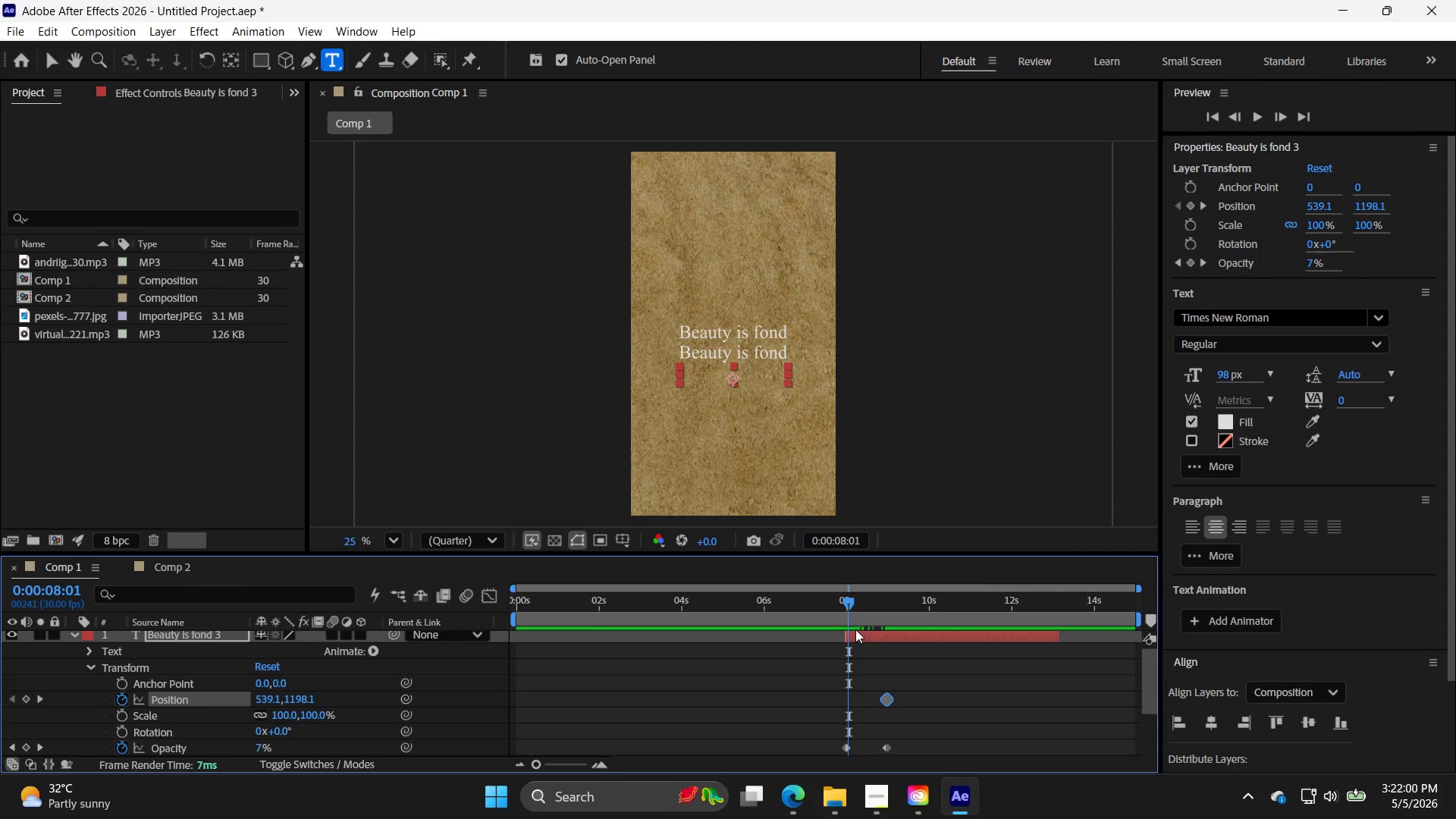 
left_click_drag(start_coordinate=[849, 604], to_coordinate=[846, 609])
 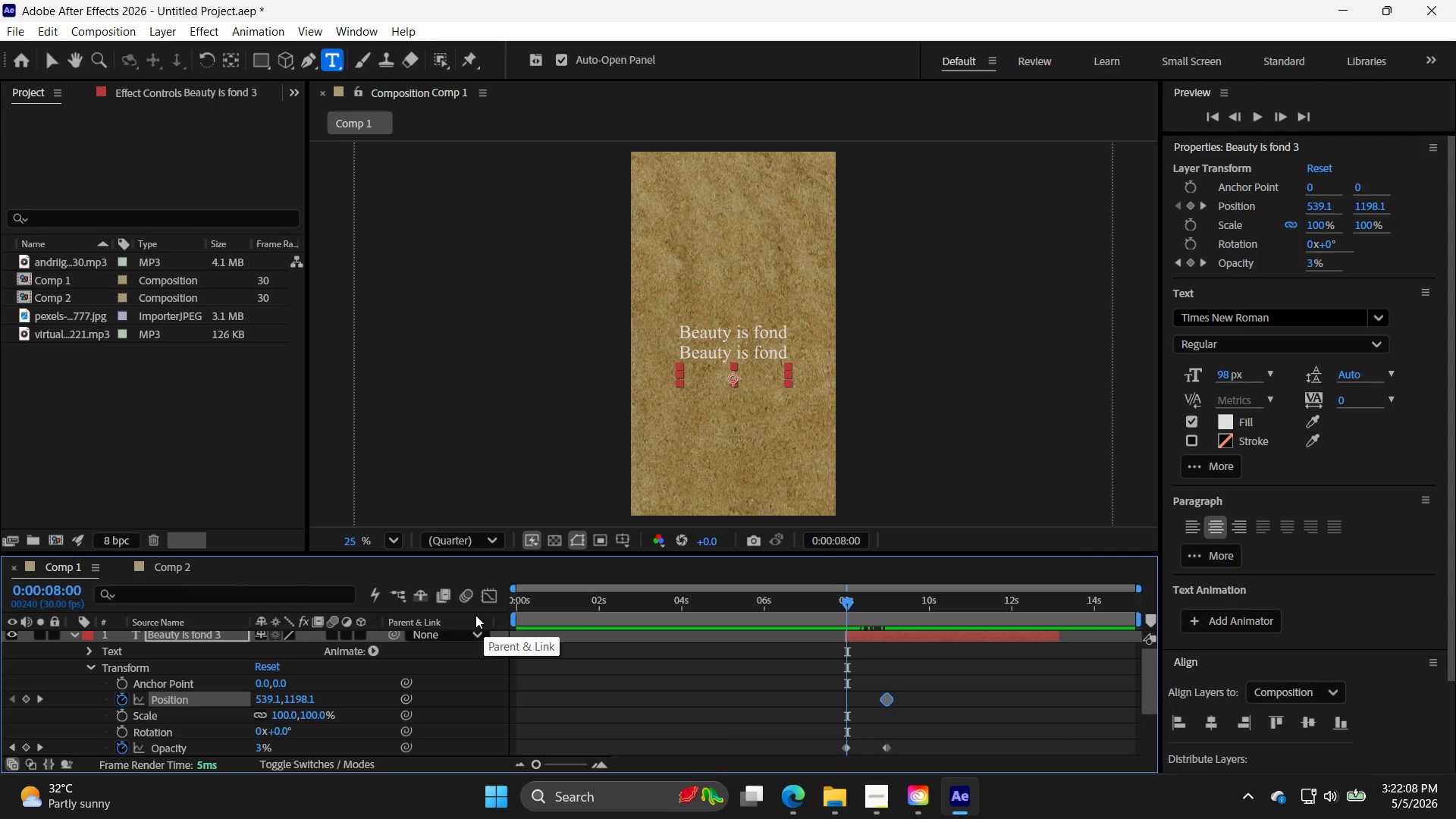 
key(ArrowDown)
 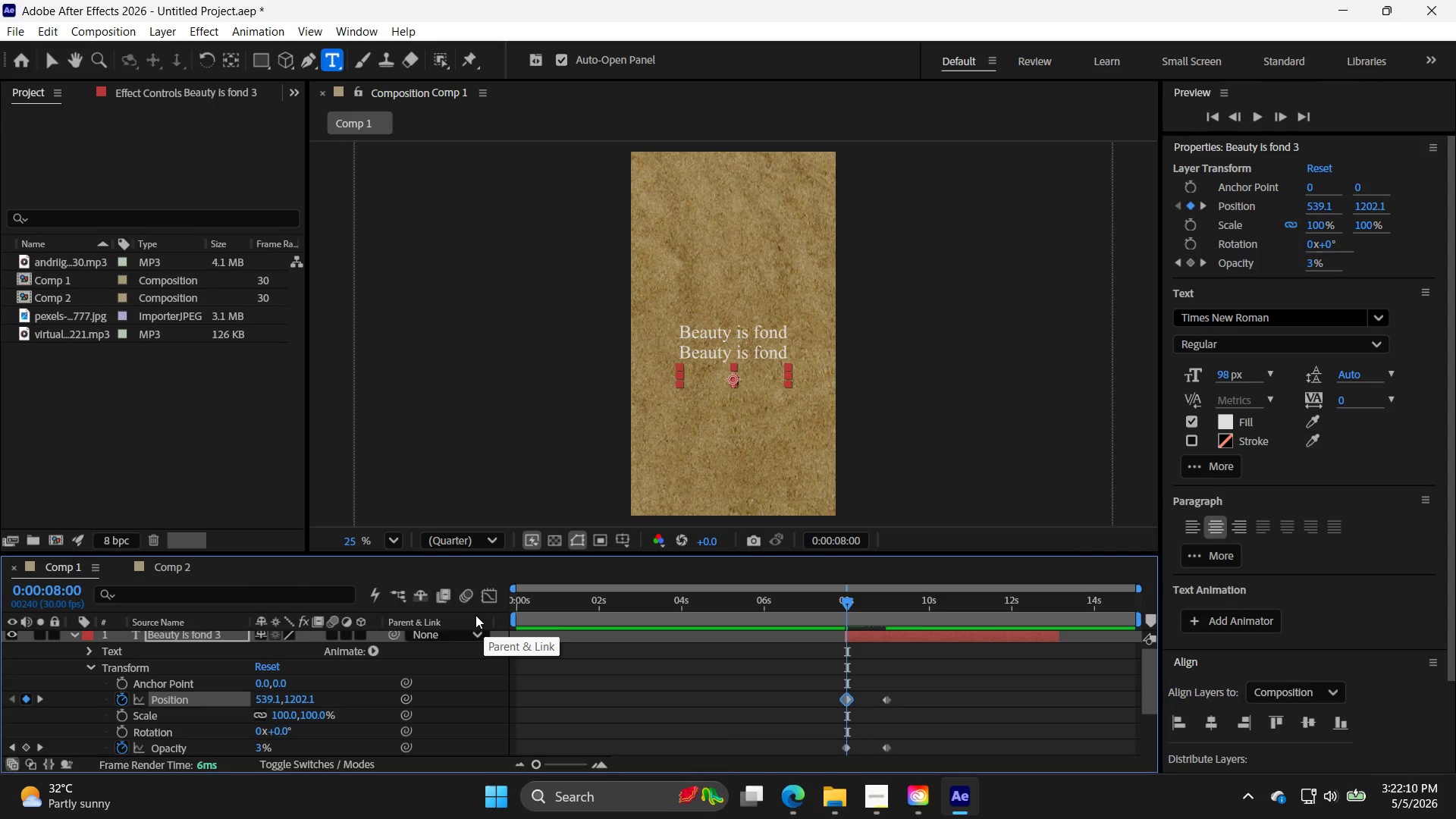 
key(ArrowDown)
 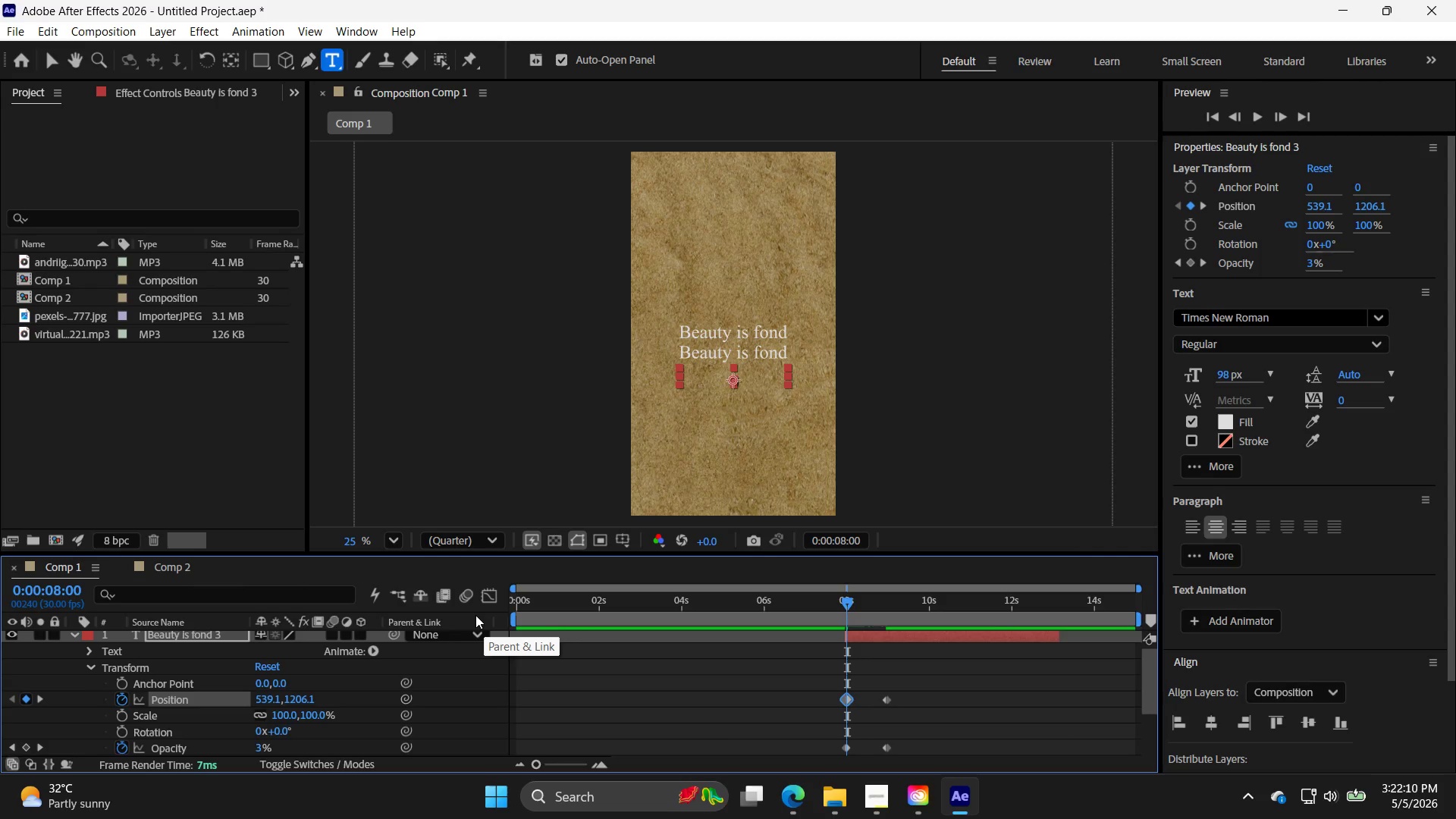 
key(ArrowDown)
 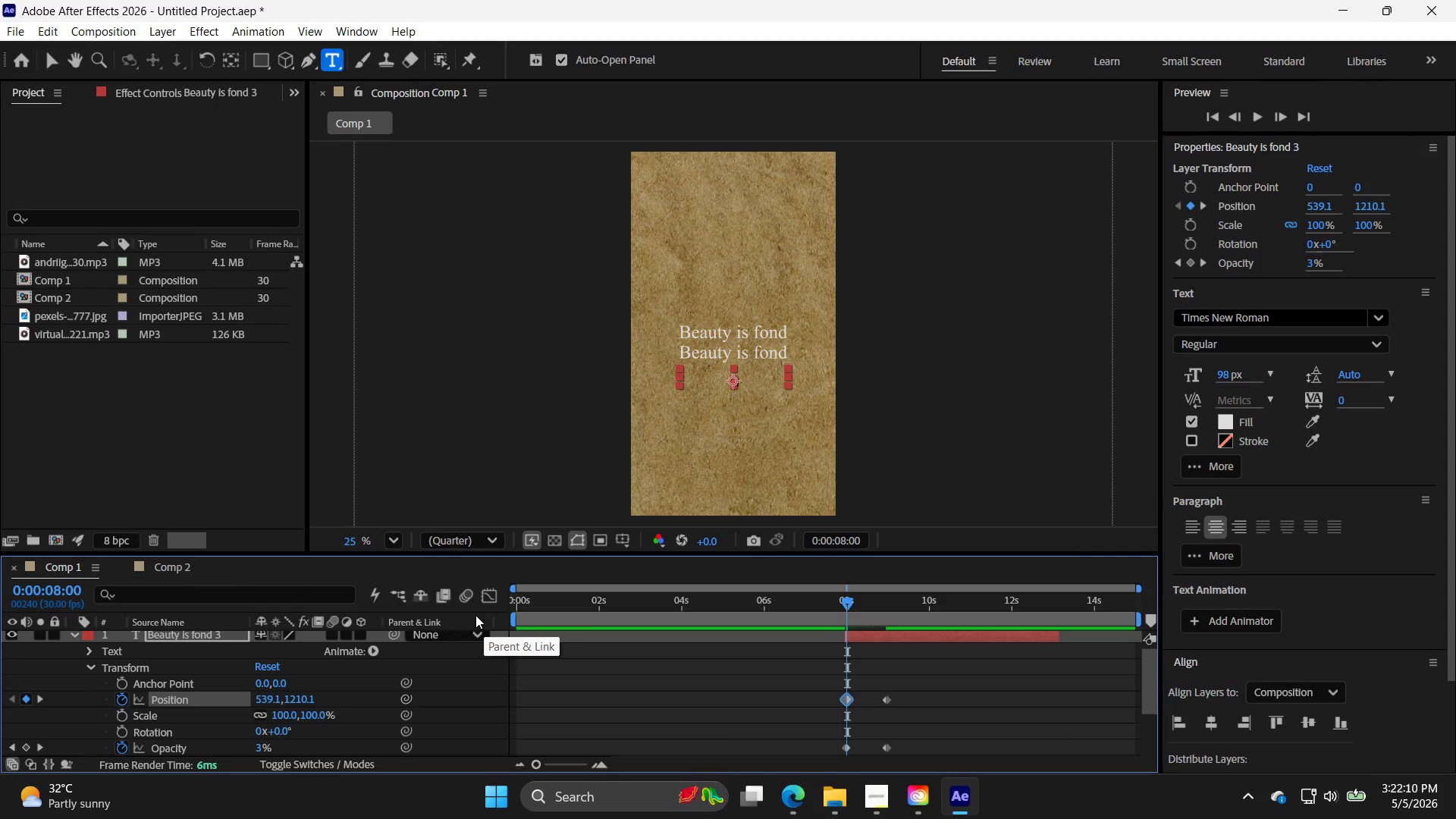 
key(ArrowDown)
 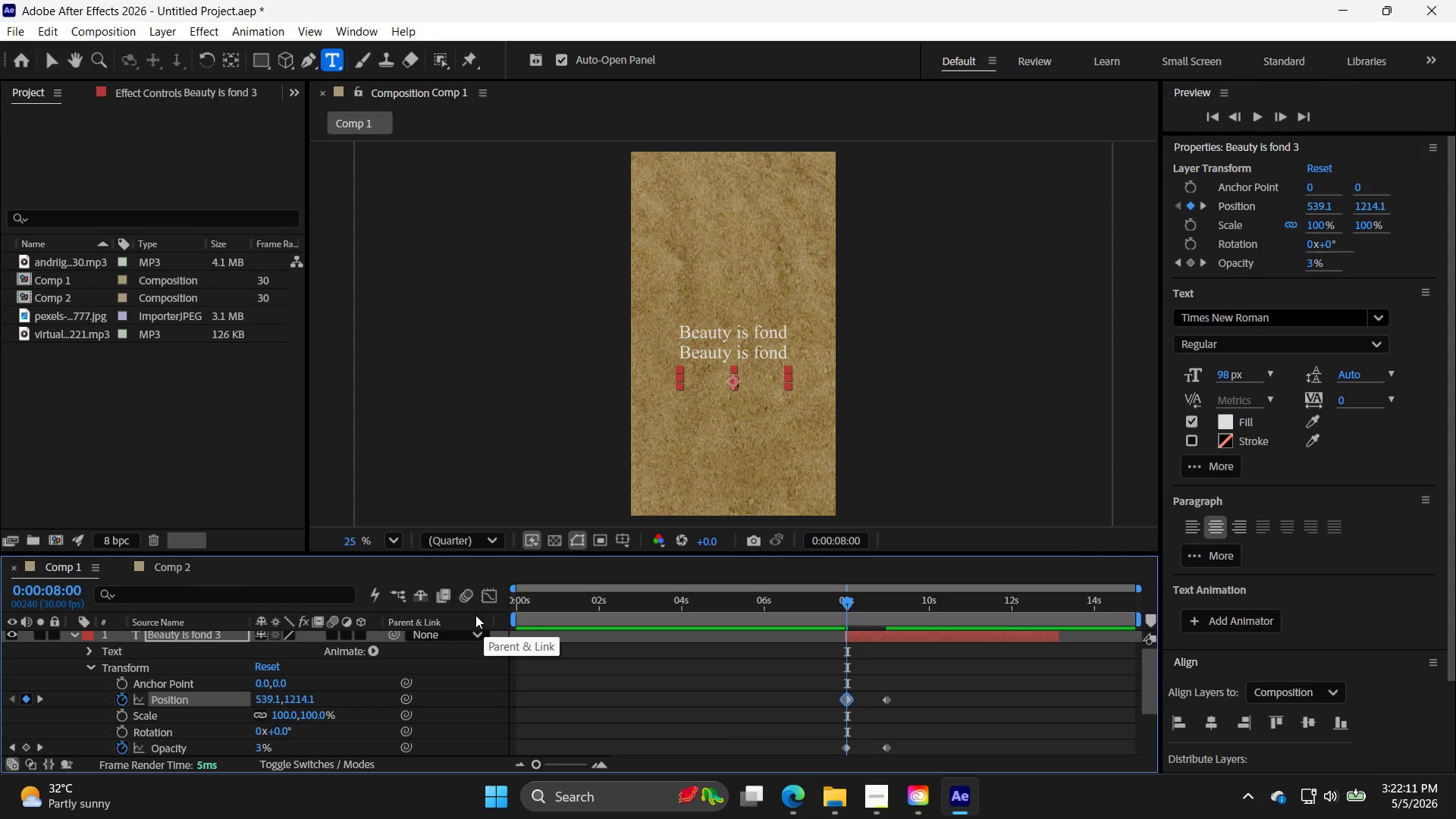 
key(ArrowDown)
 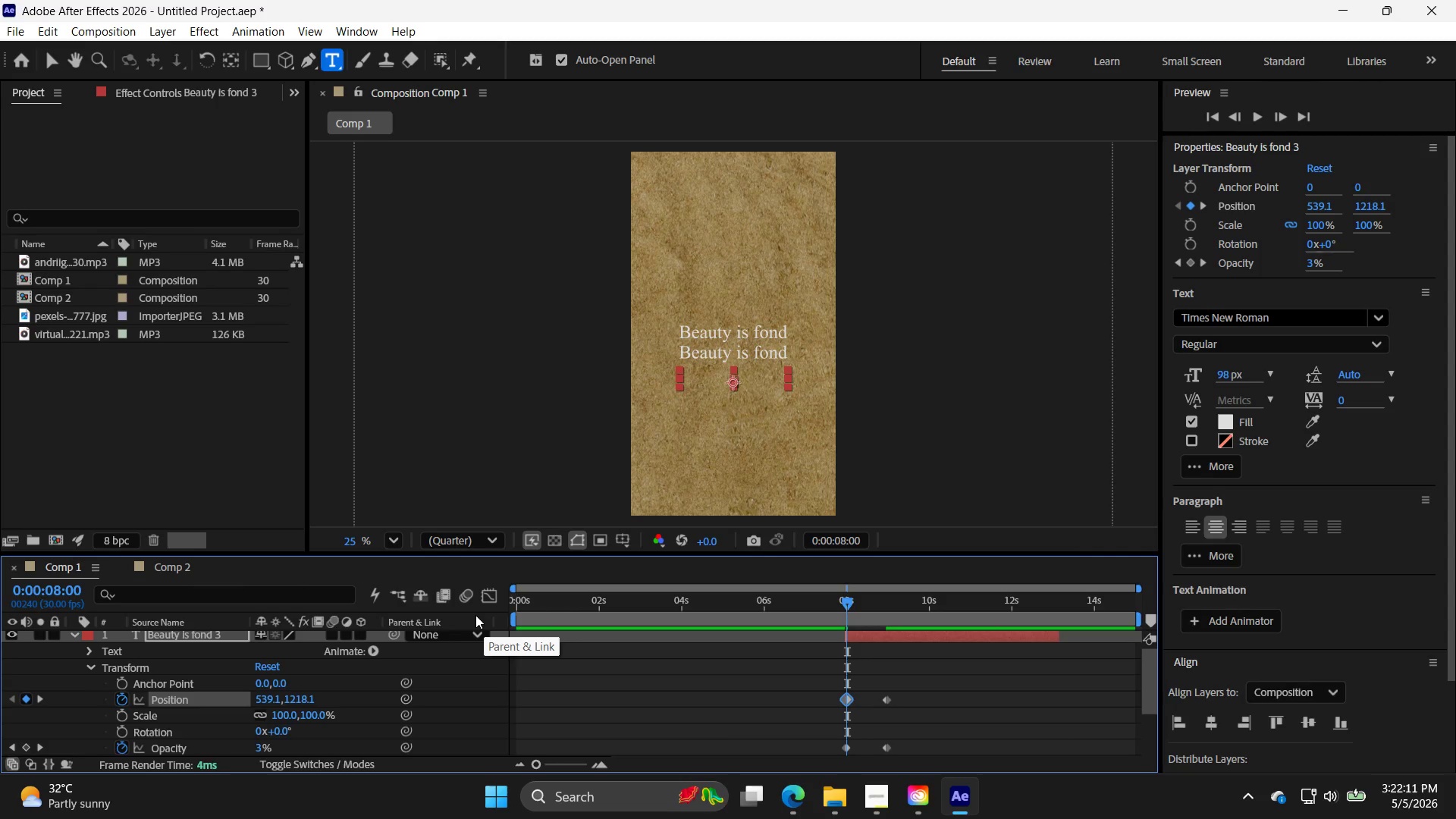 
key(ArrowDown)
 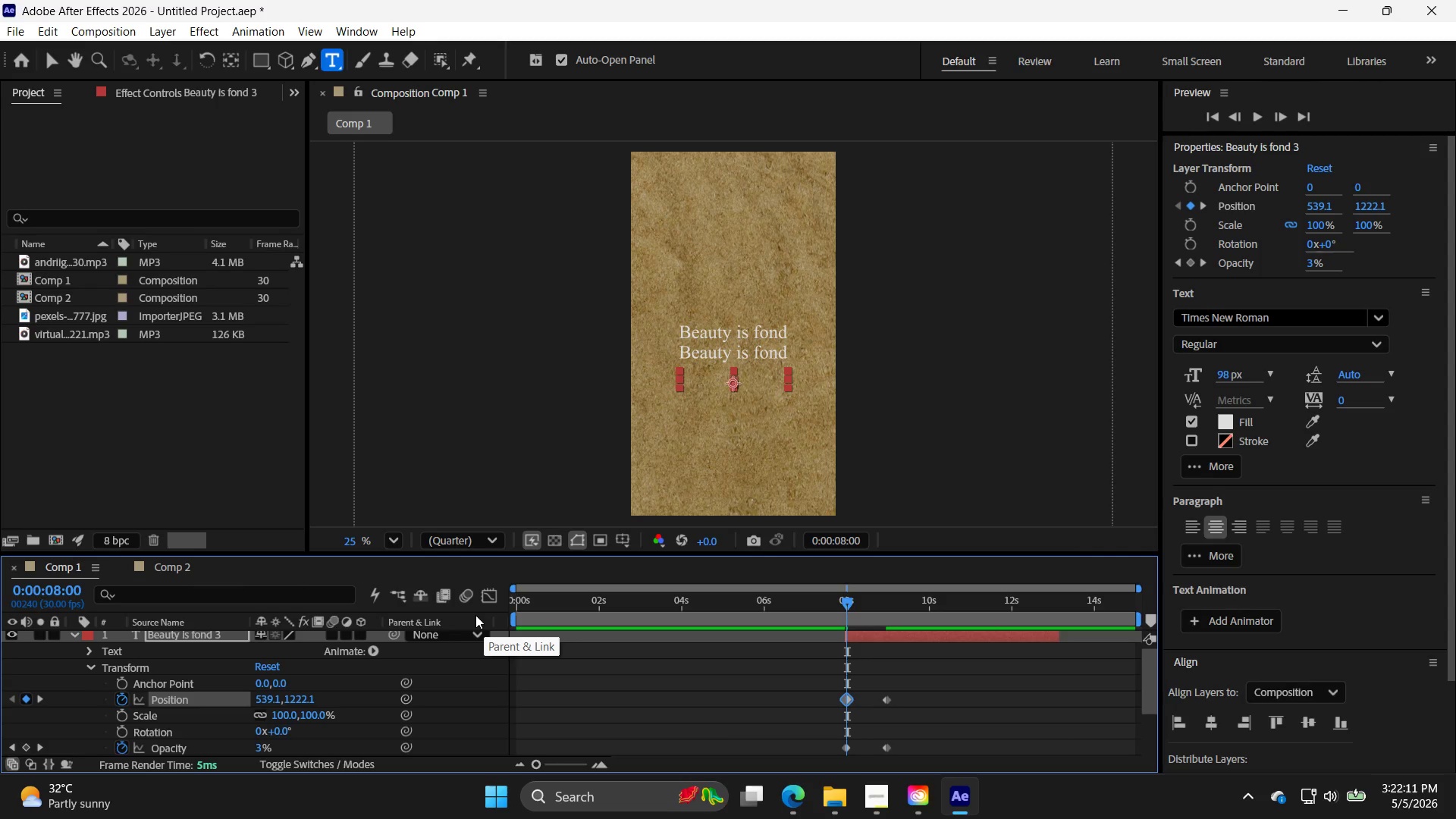 
key(ArrowDown)
 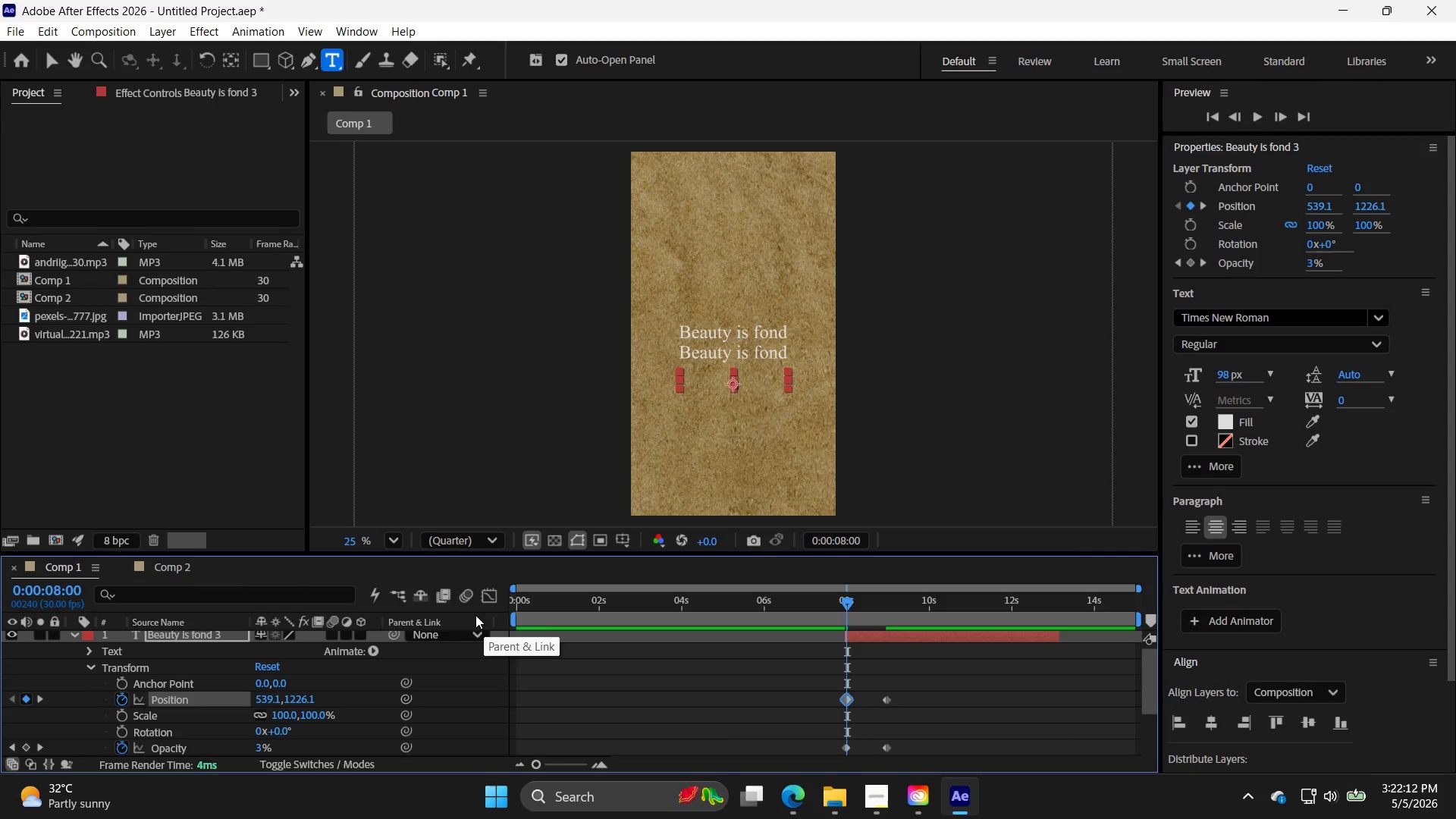 
key(ArrowDown)
 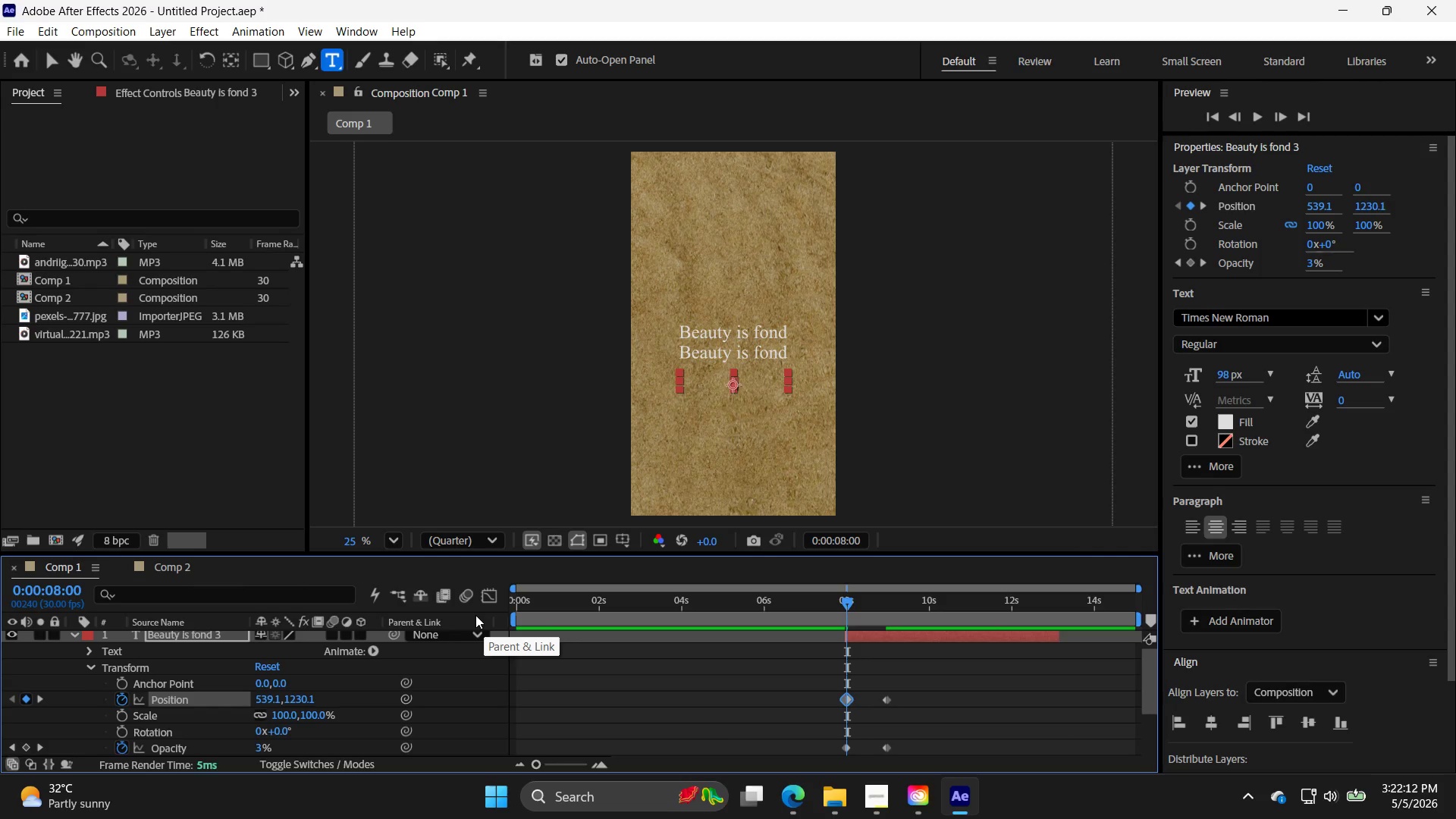 
key(ArrowDown)
 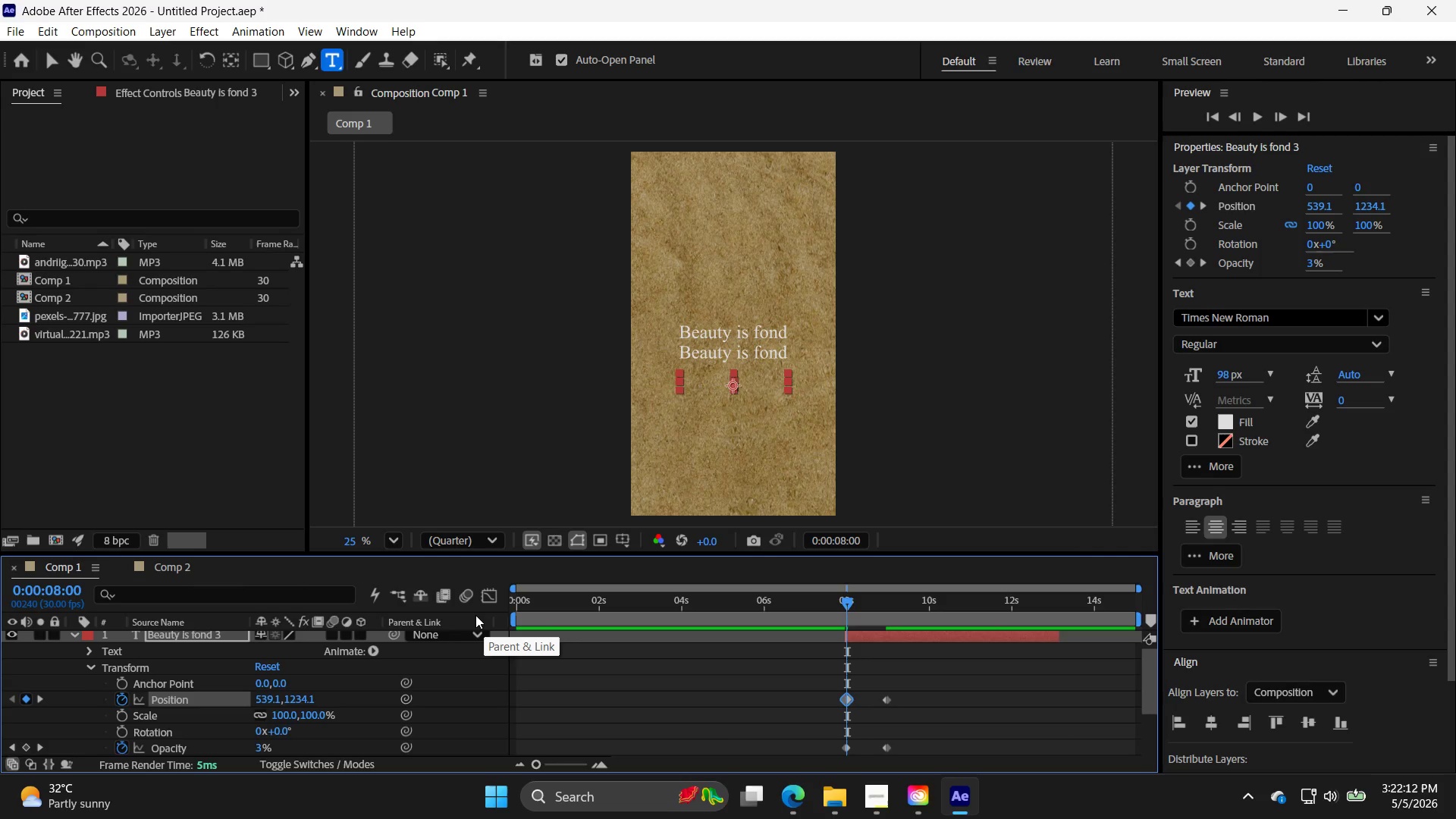 
key(ArrowDown)
 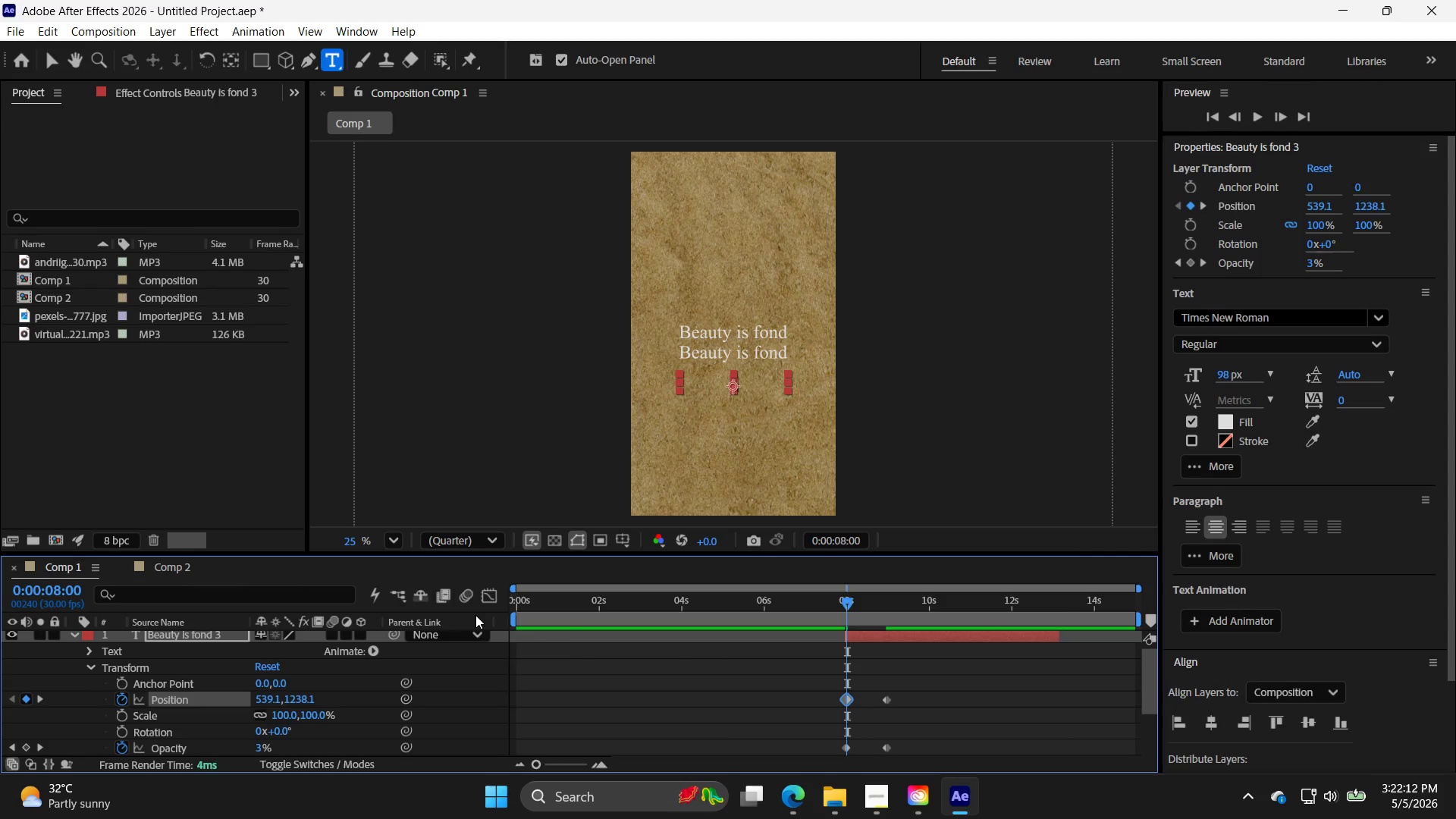 
key(ArrowDown)
 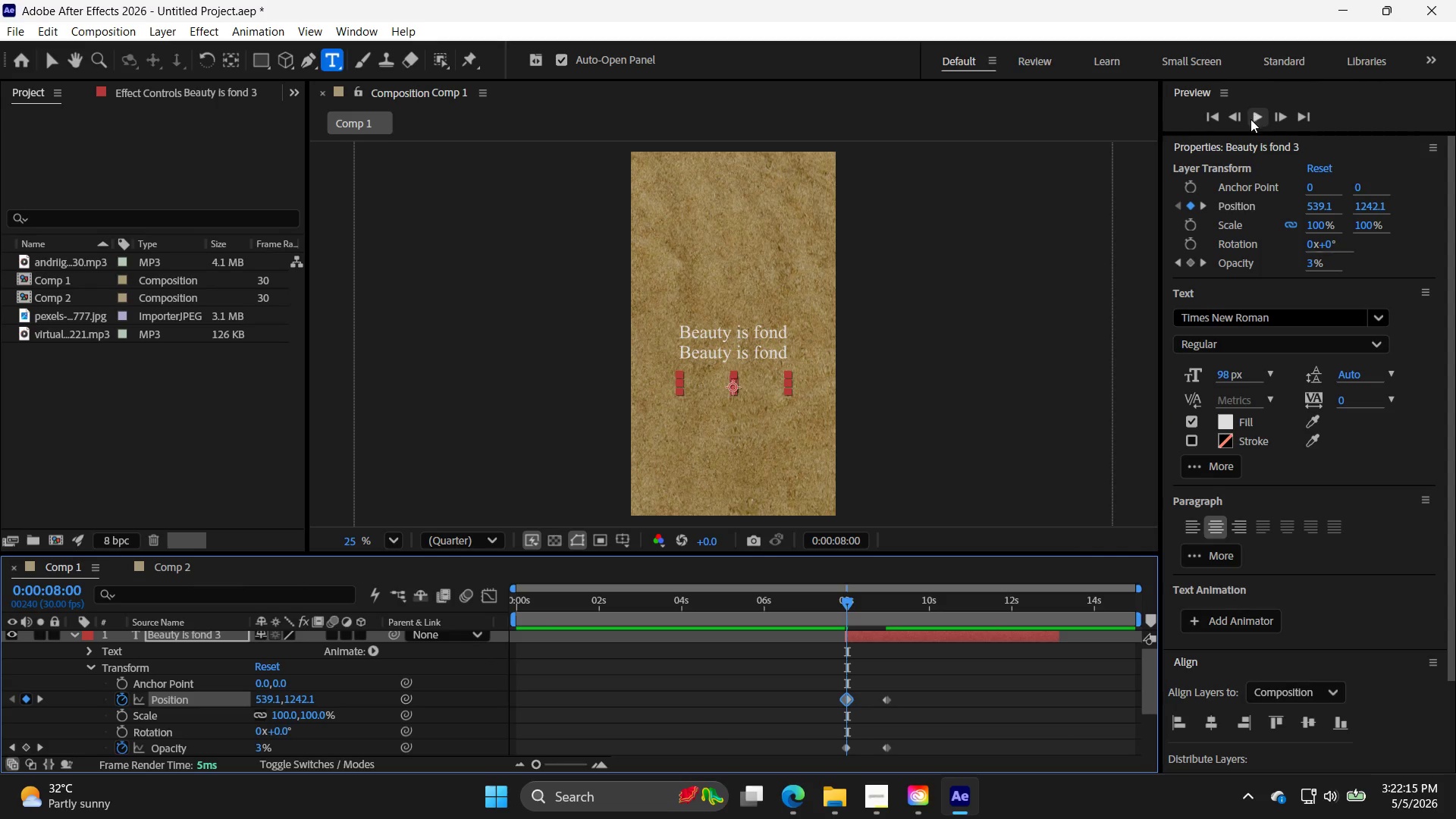 
left_click_drag(start_coordinate=[848, 605], to_coordinate=[742, 600])
 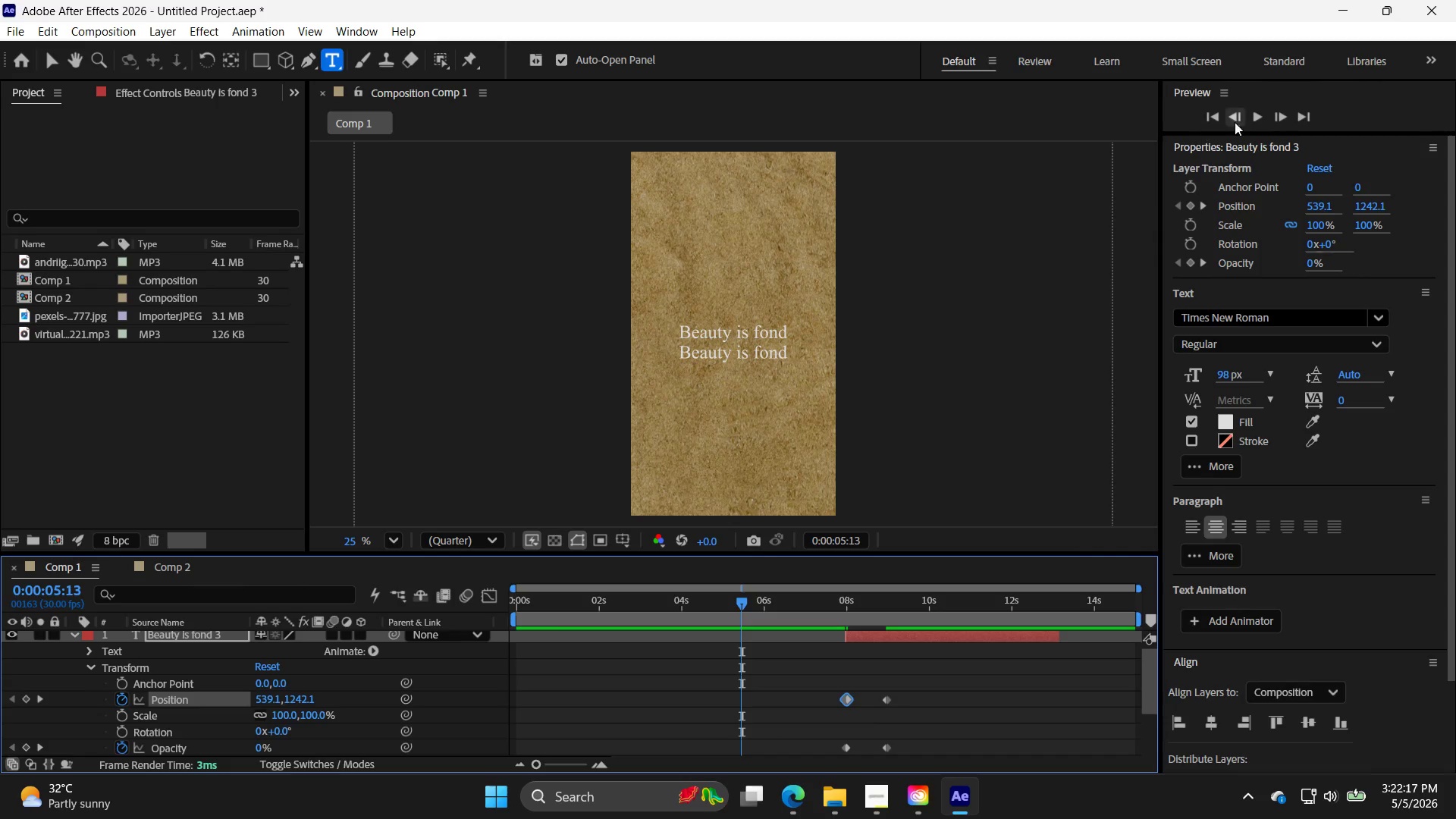 
left_click([1261, 117])
 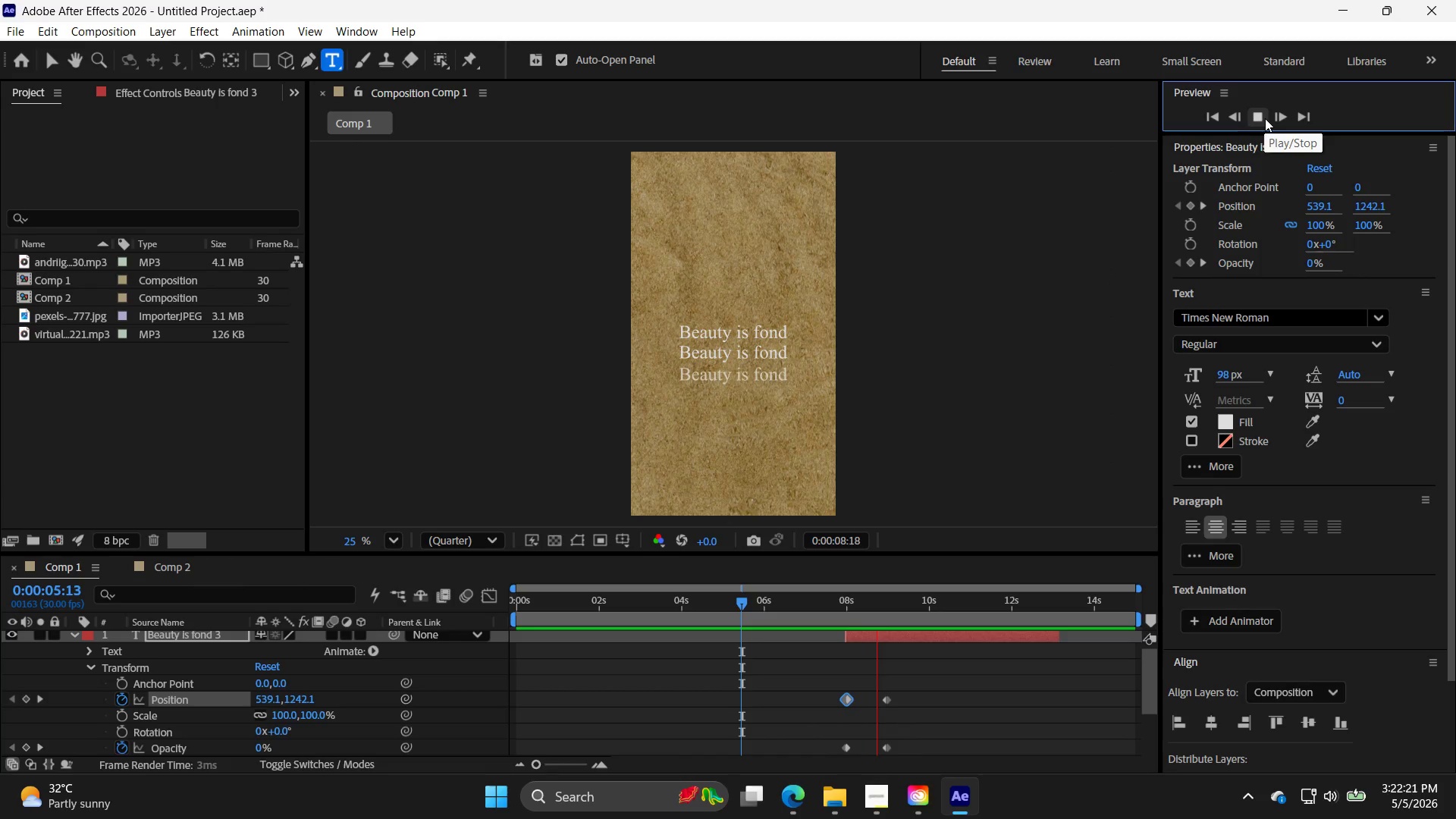 
left_click([1264, 116])
 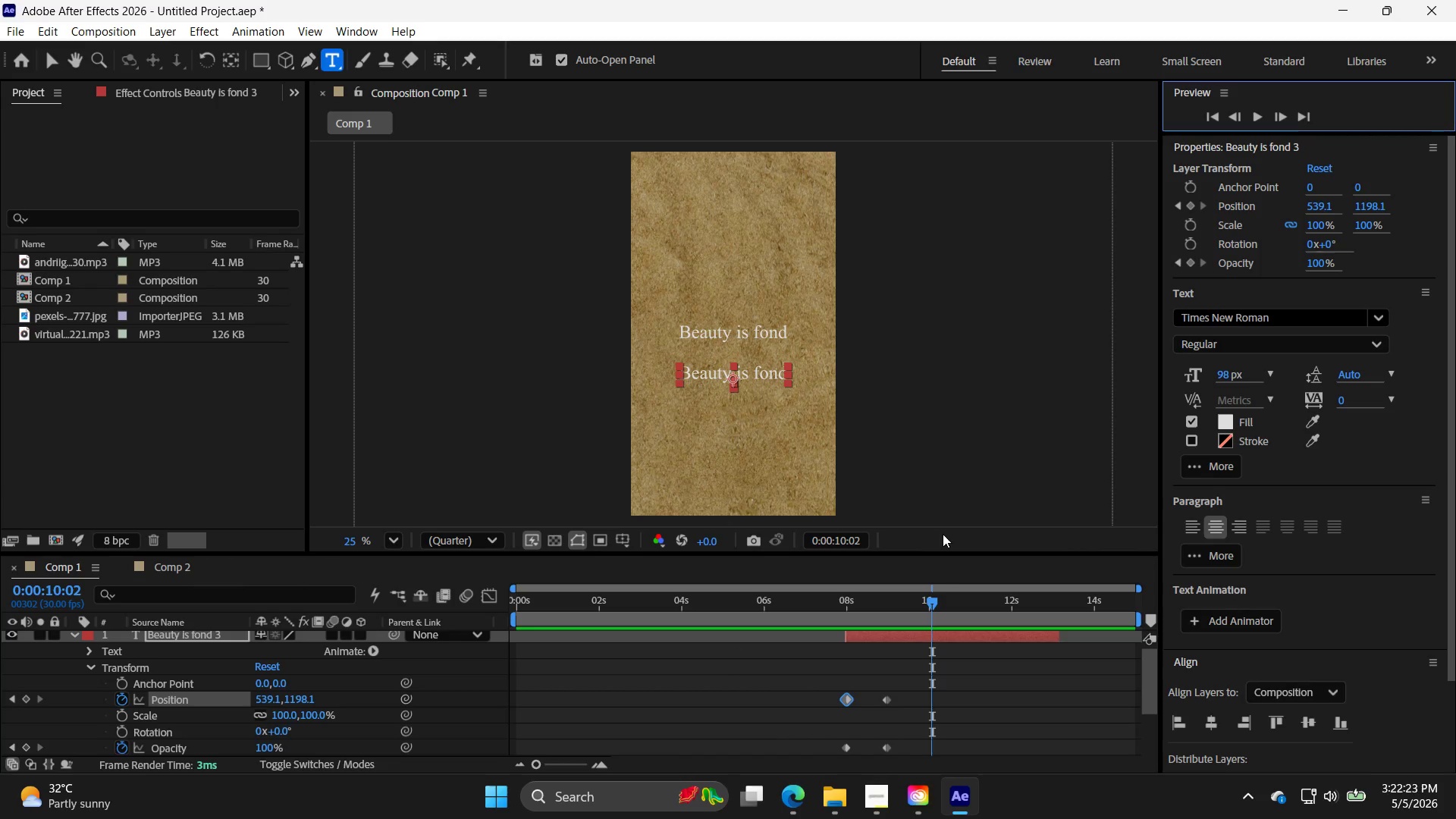 
hold_key(key=AltLeft, duration=0.48)
scroll: coordinate [949, 657], scroll_direction: down, amount: 6.0
 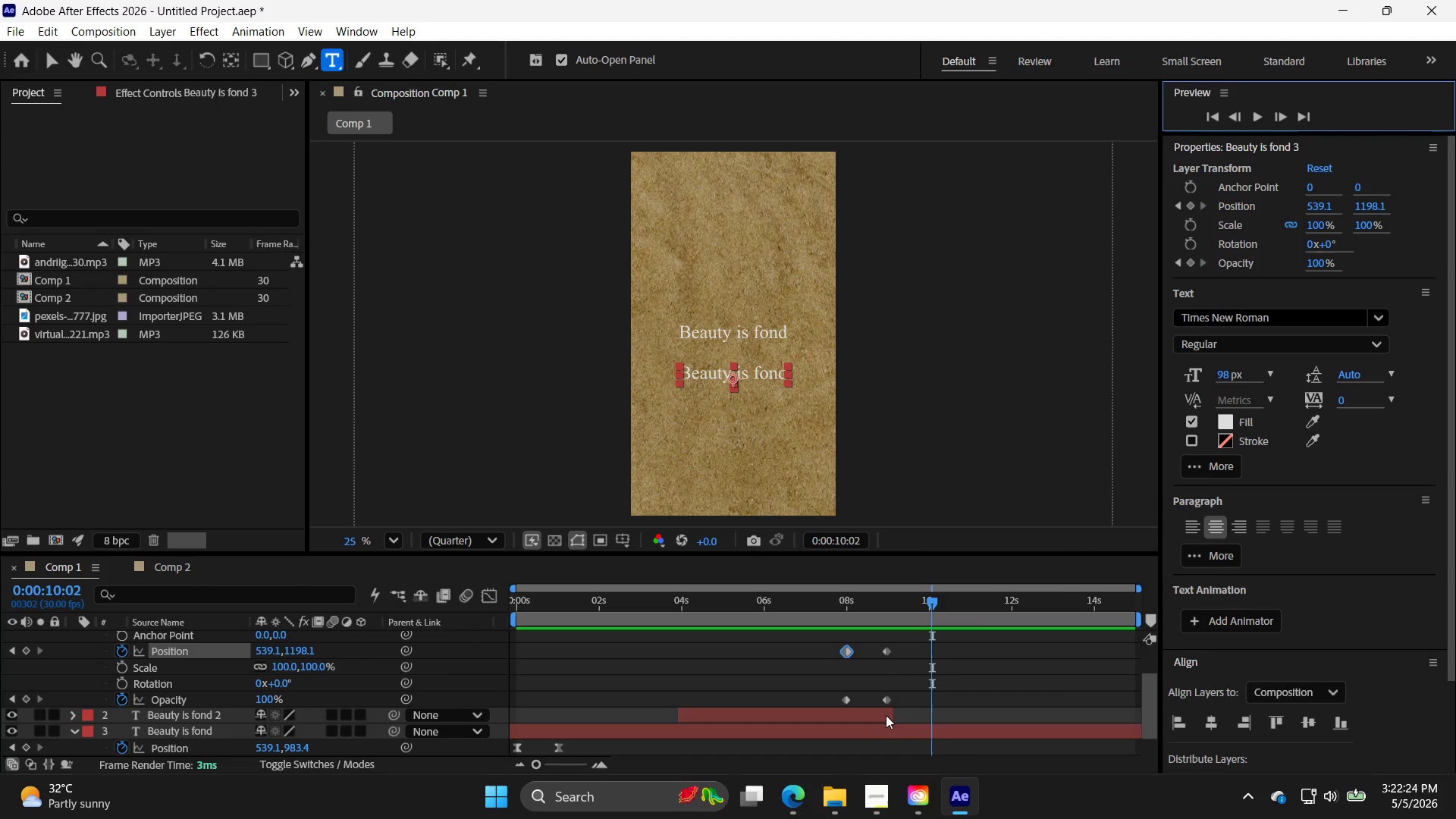 
left_click([885, 715])
 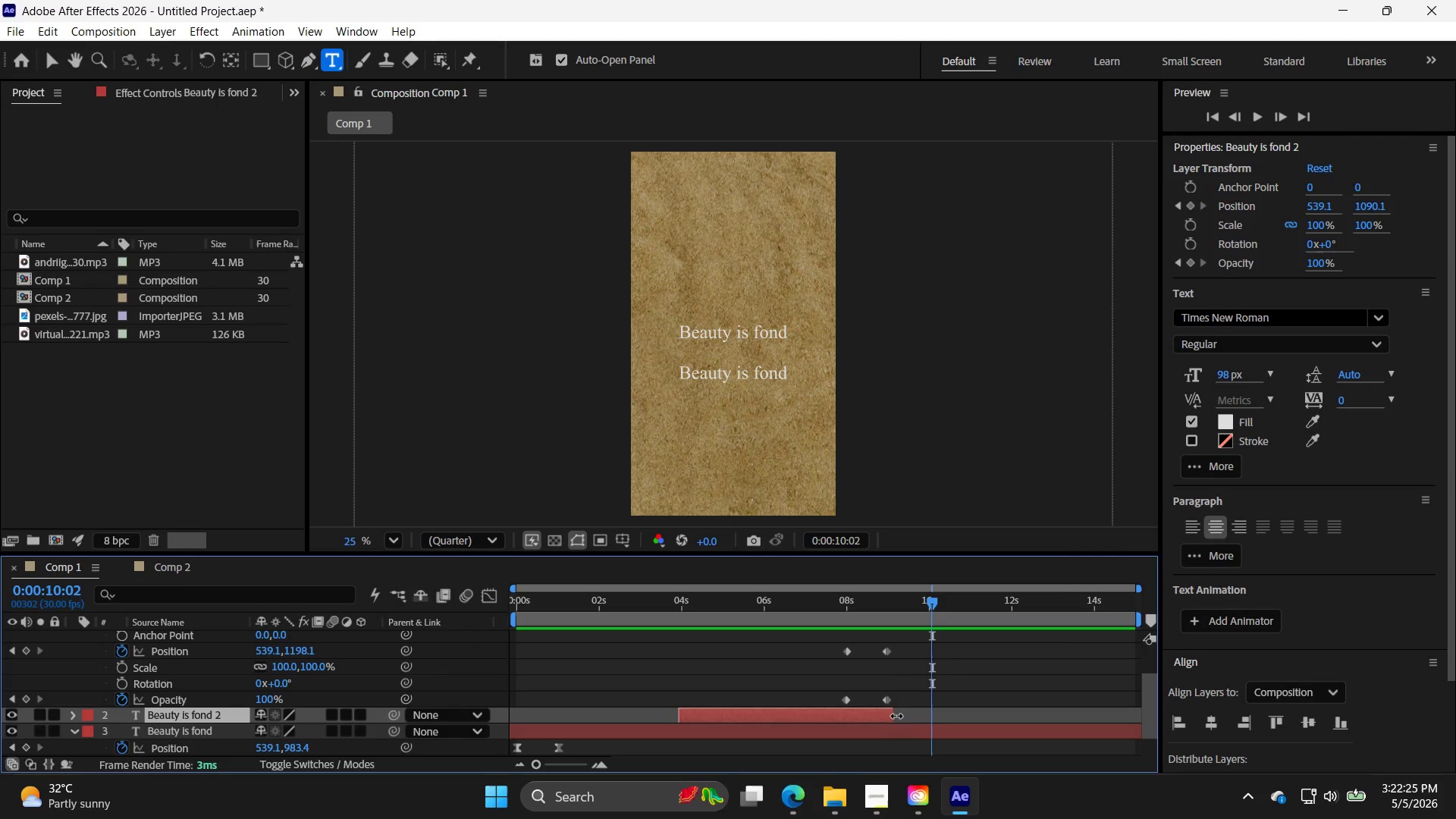 
left_click_drag(start_coordinate=[895, 716], to_coordinate=[1263, 689])
 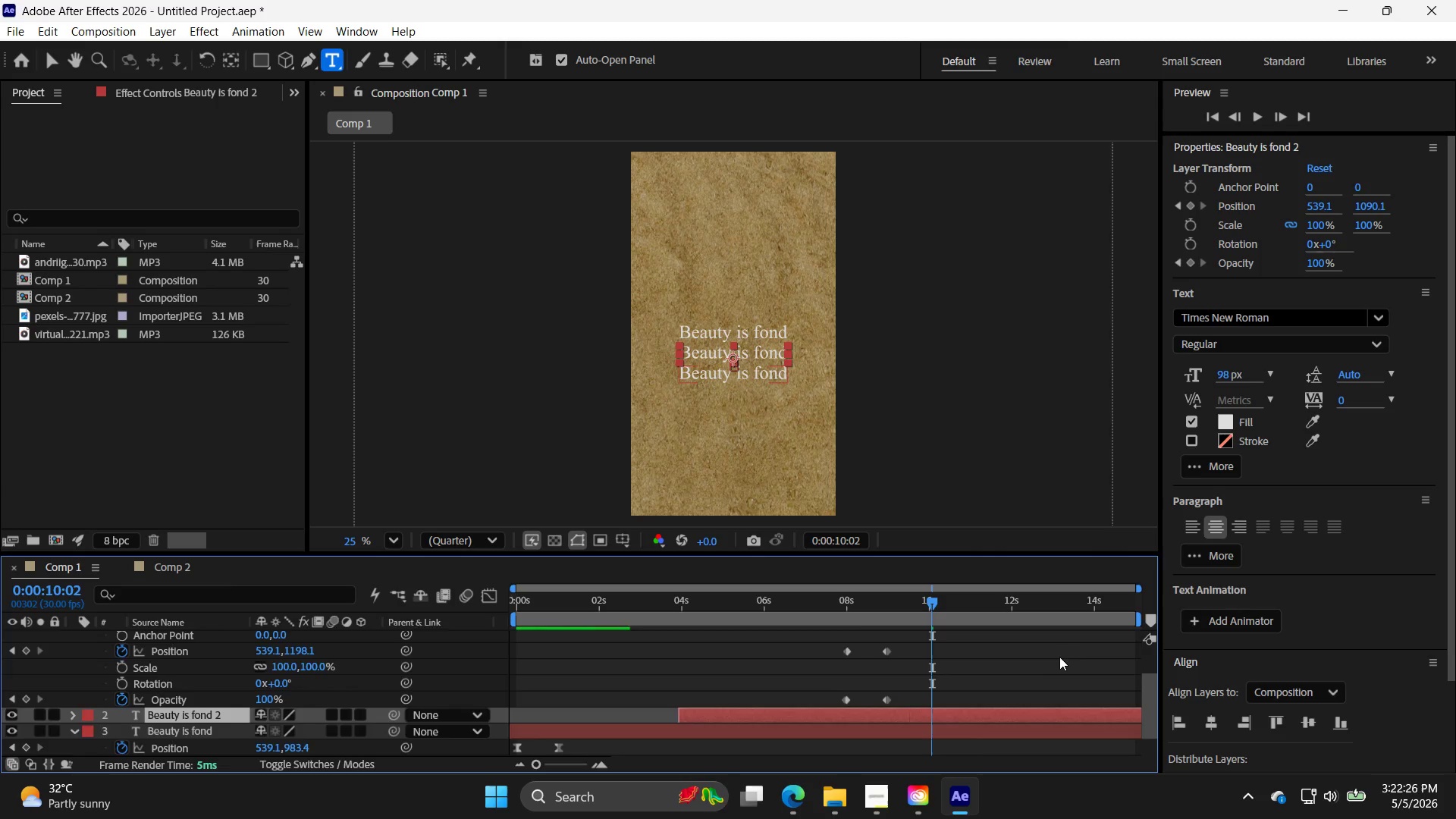 
scroll: coordinate [1058, 656], scroll_direction: up, amount: 4.0
 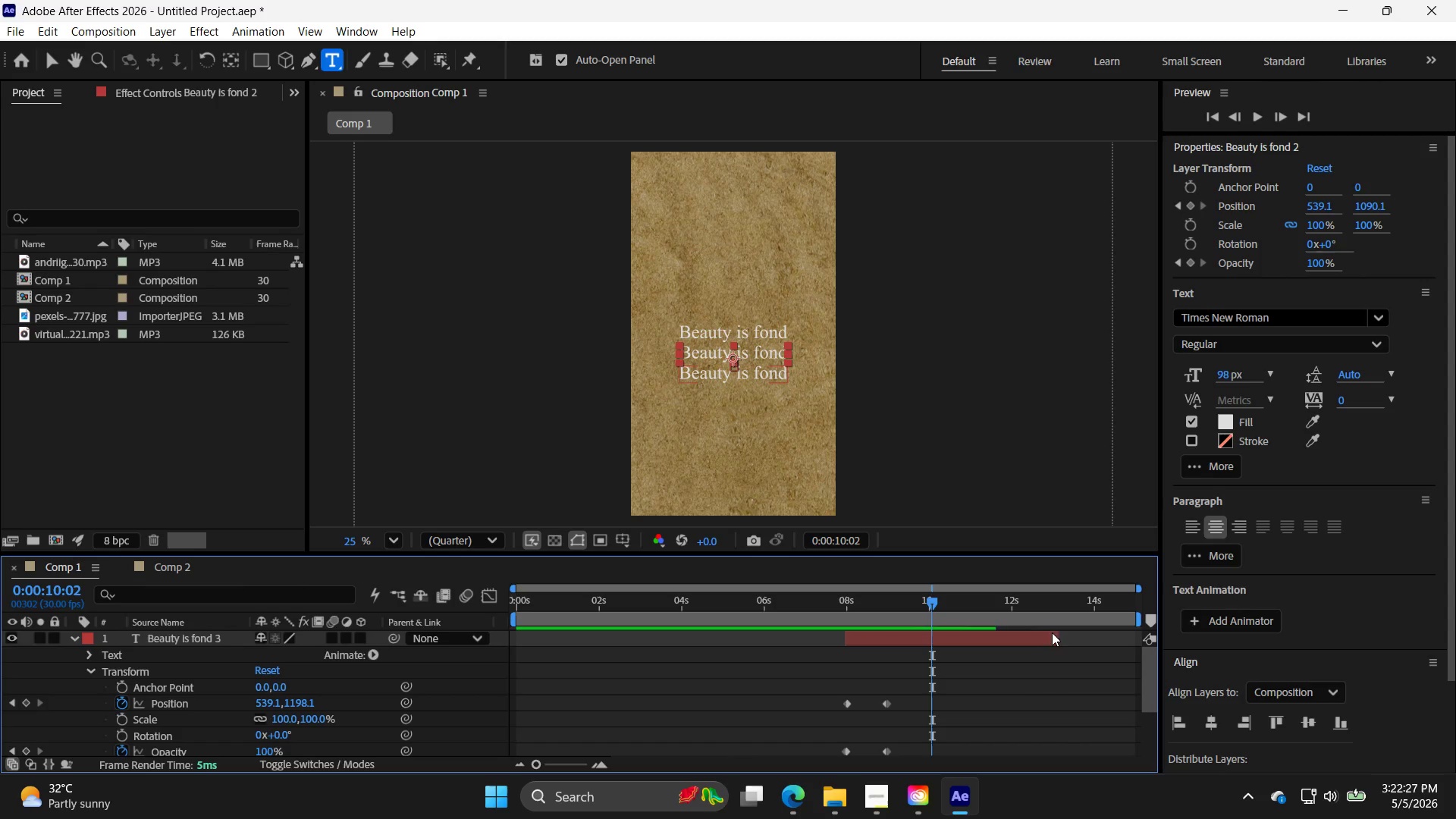 
left_click_drag(start_coordinate=[1056, 632], to_coordinate=[1279, 625])
 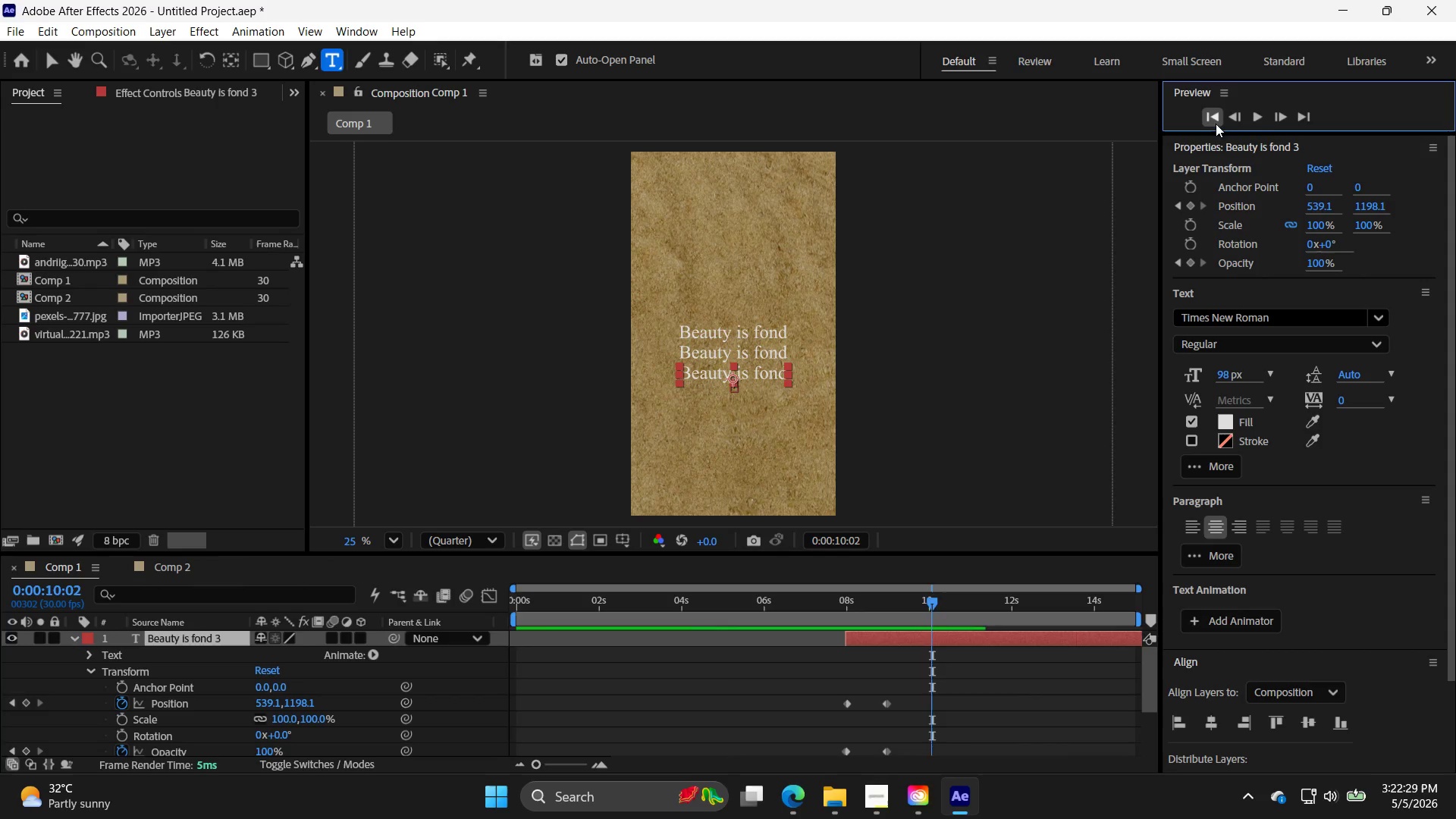 
double_click([1267, 115])
 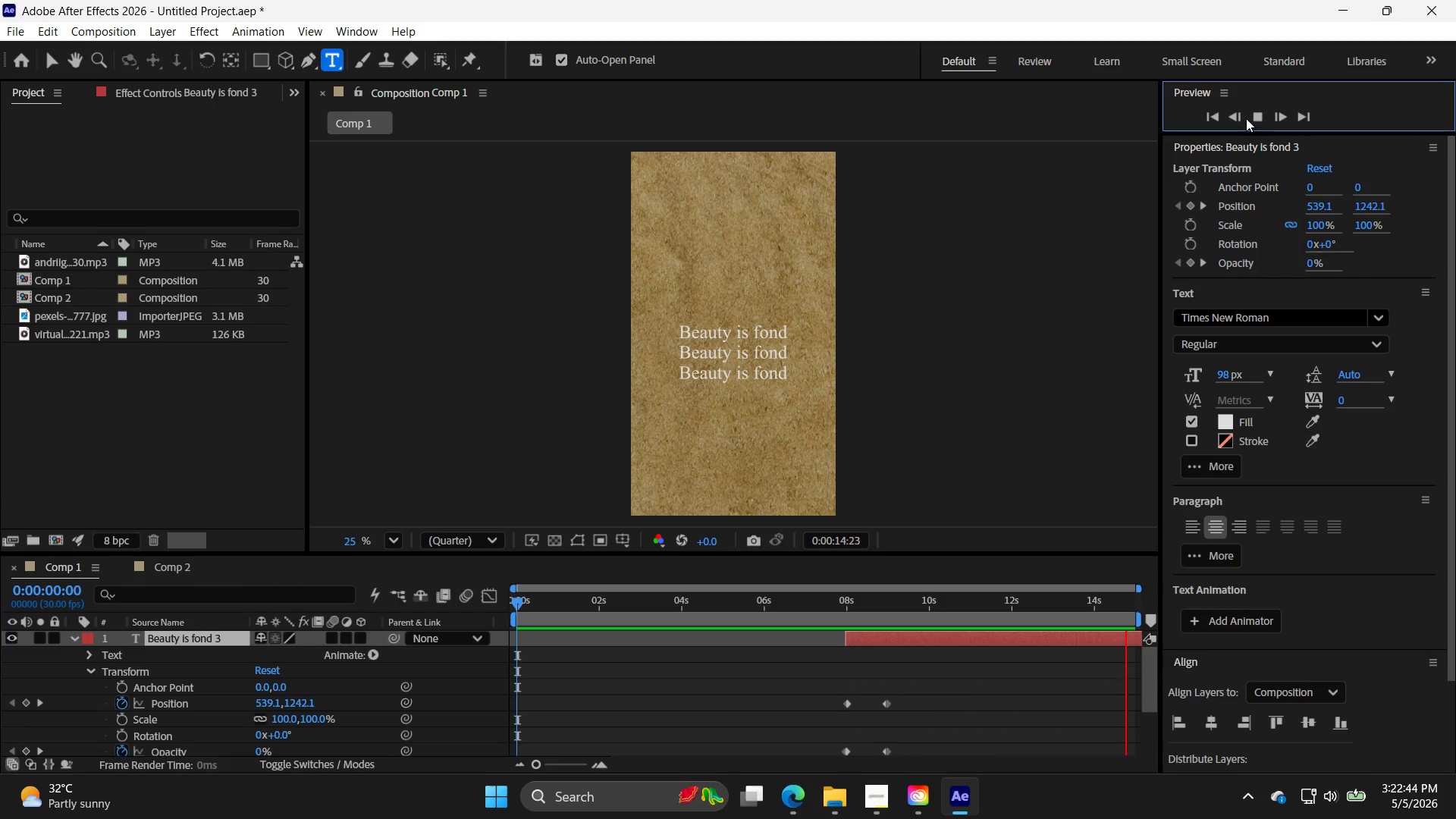 
wait(19.95)
 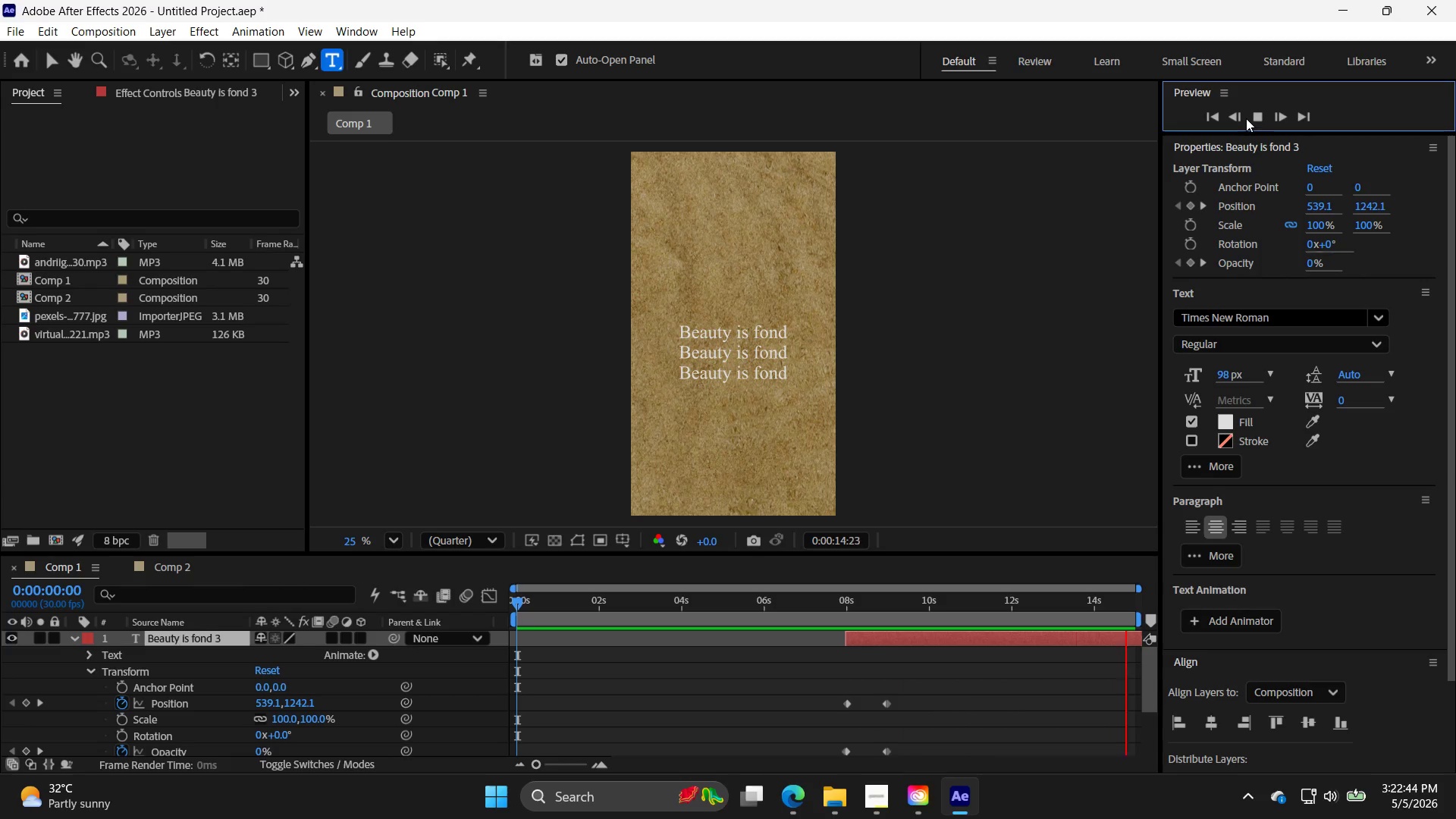 
scroll: coordinate [1020, 510], scroll_direction: down, amount: 2.0
 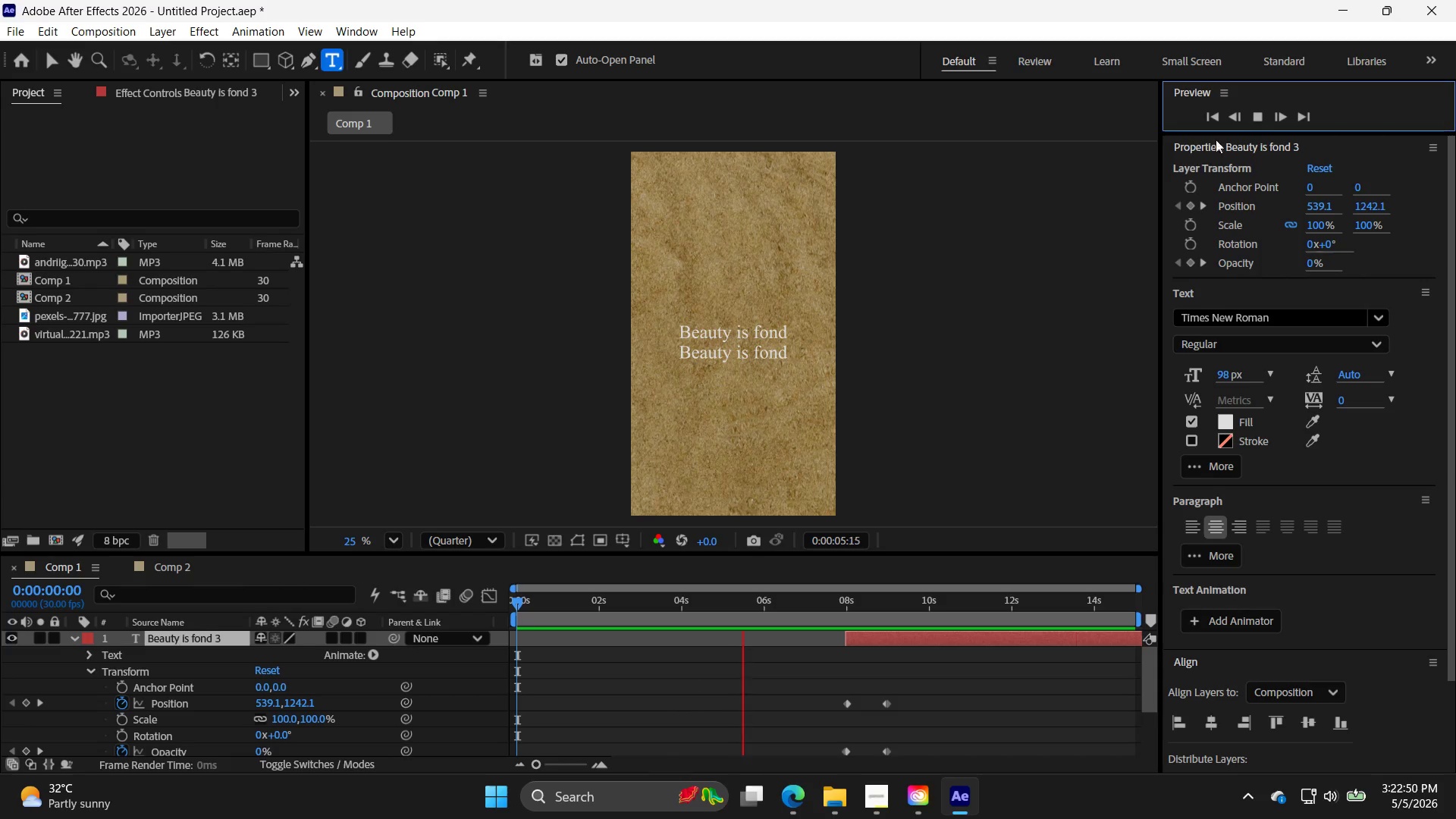 
left_click([1264, 114])
 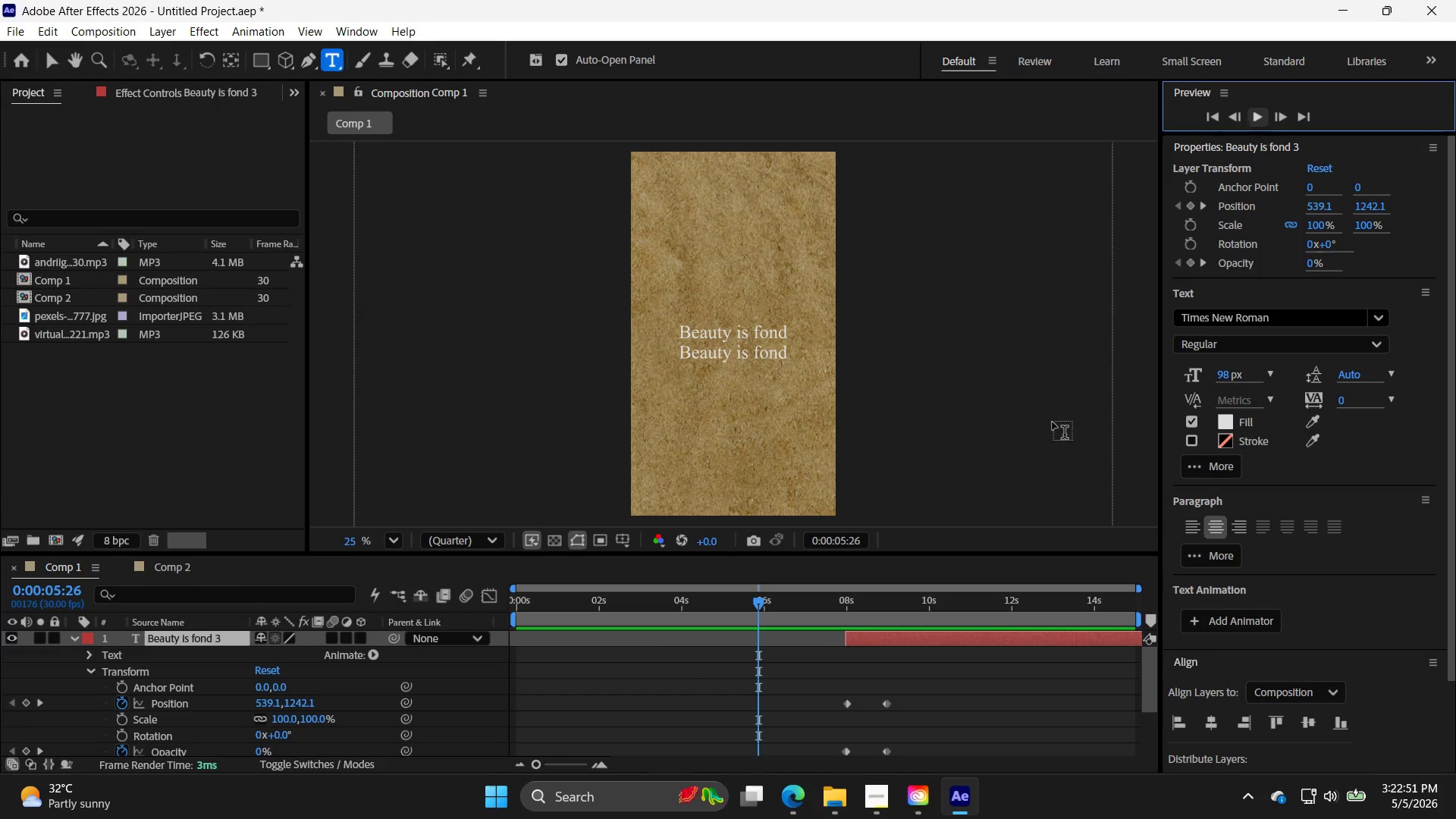 
scroll: coordinate [962, 471], scroll_direction: down, amount: 2.0
 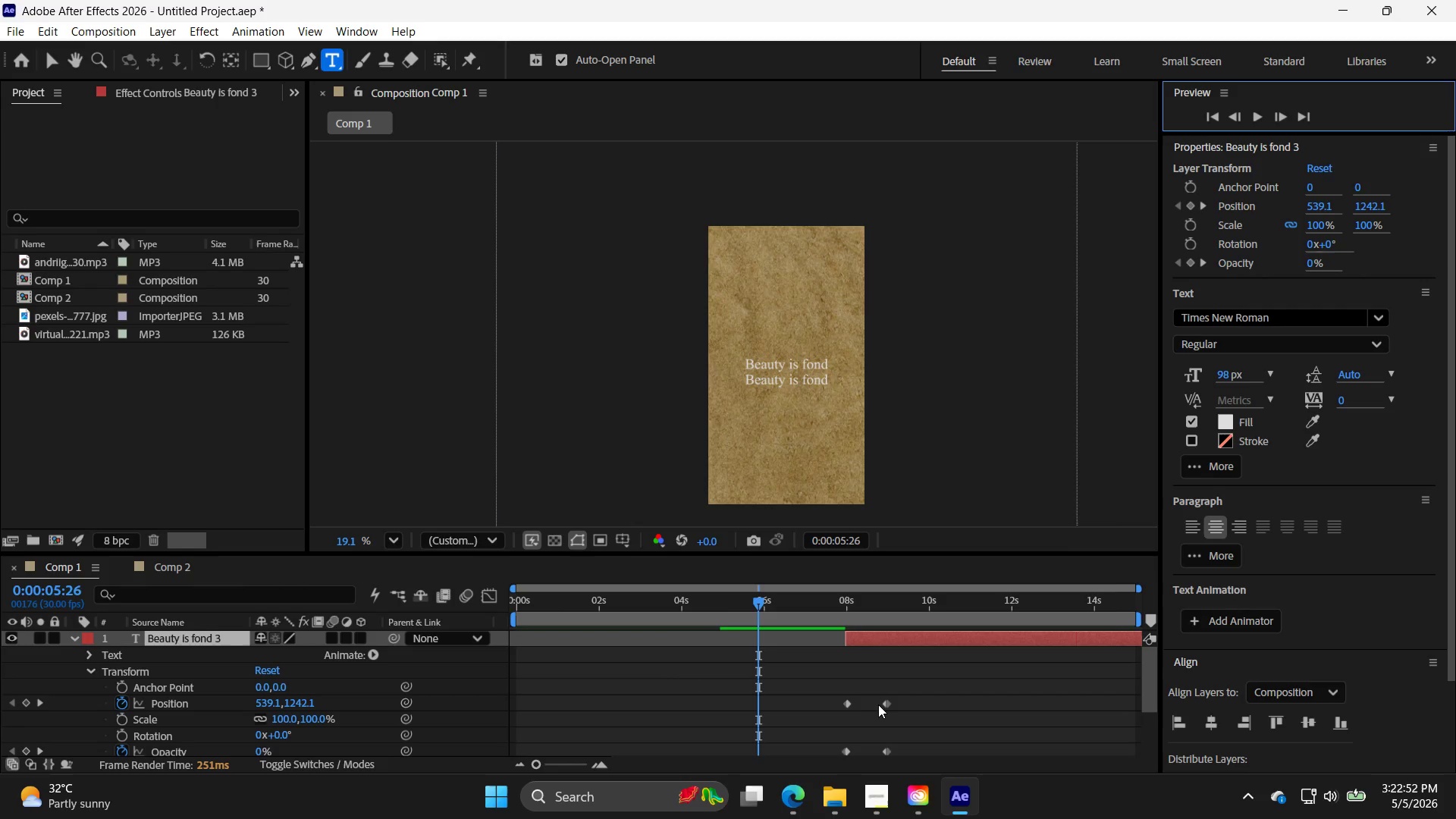 
right_click([881, 704])
 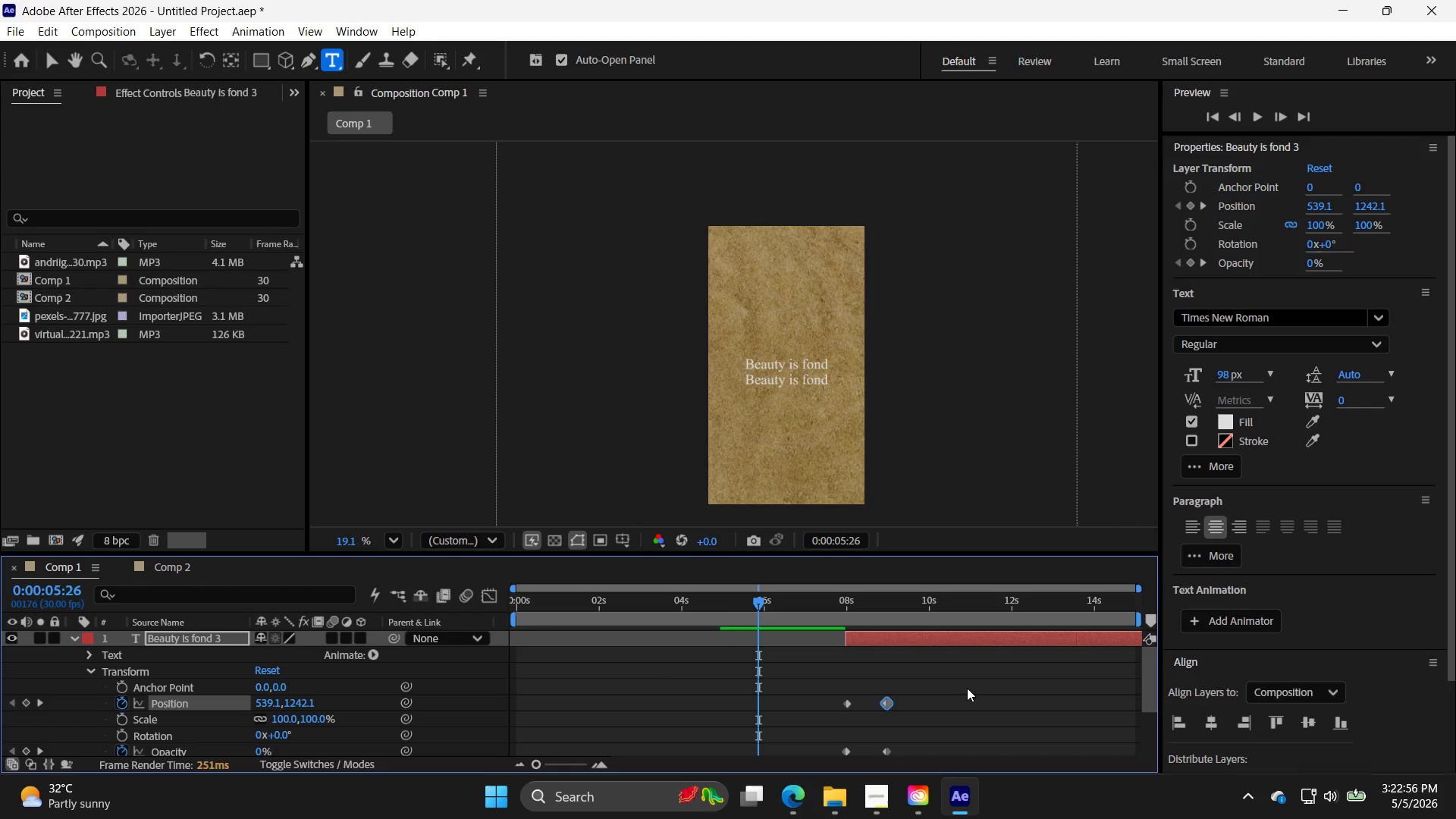 
wait(5.36)
 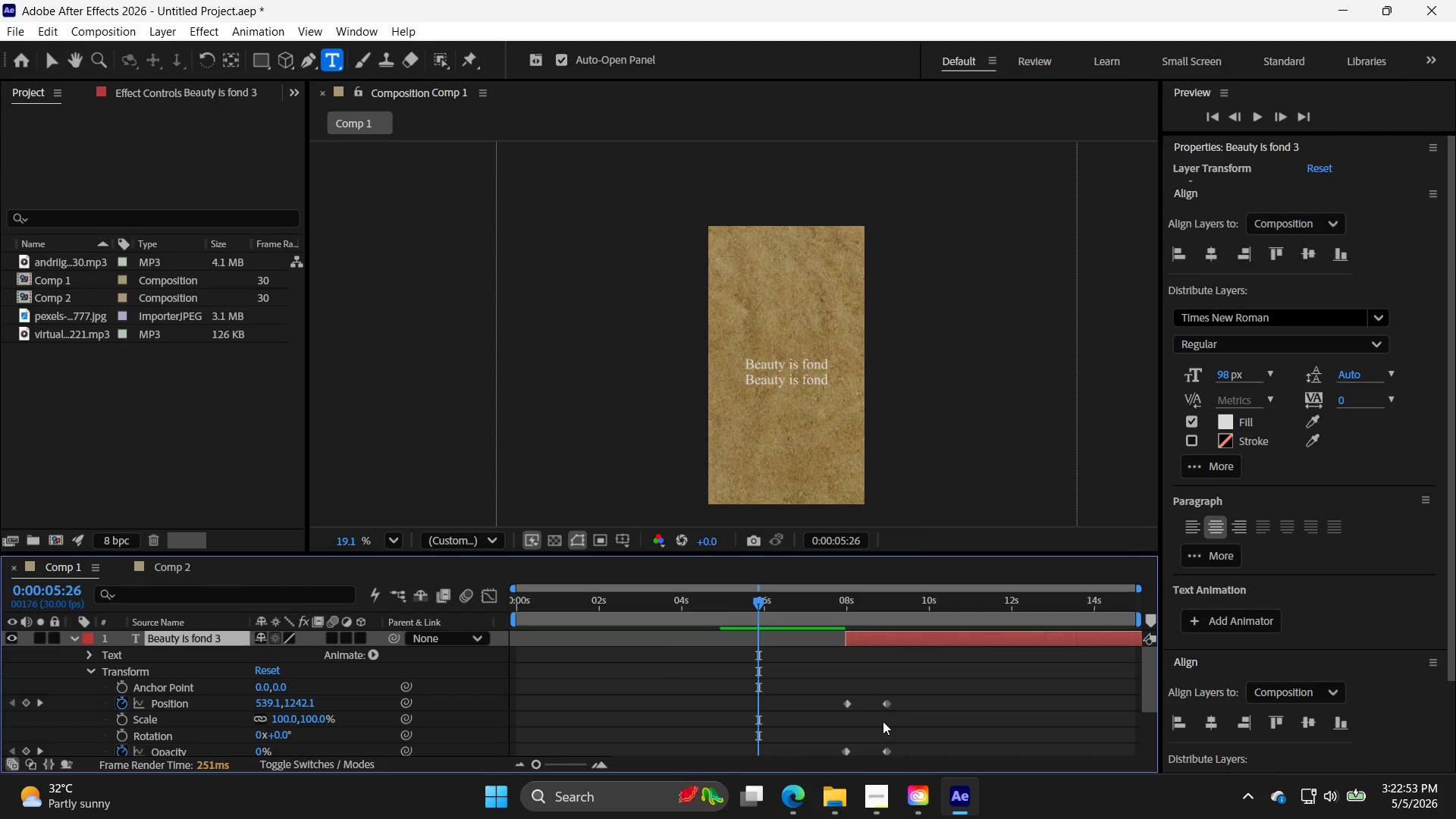 
key(F9)
 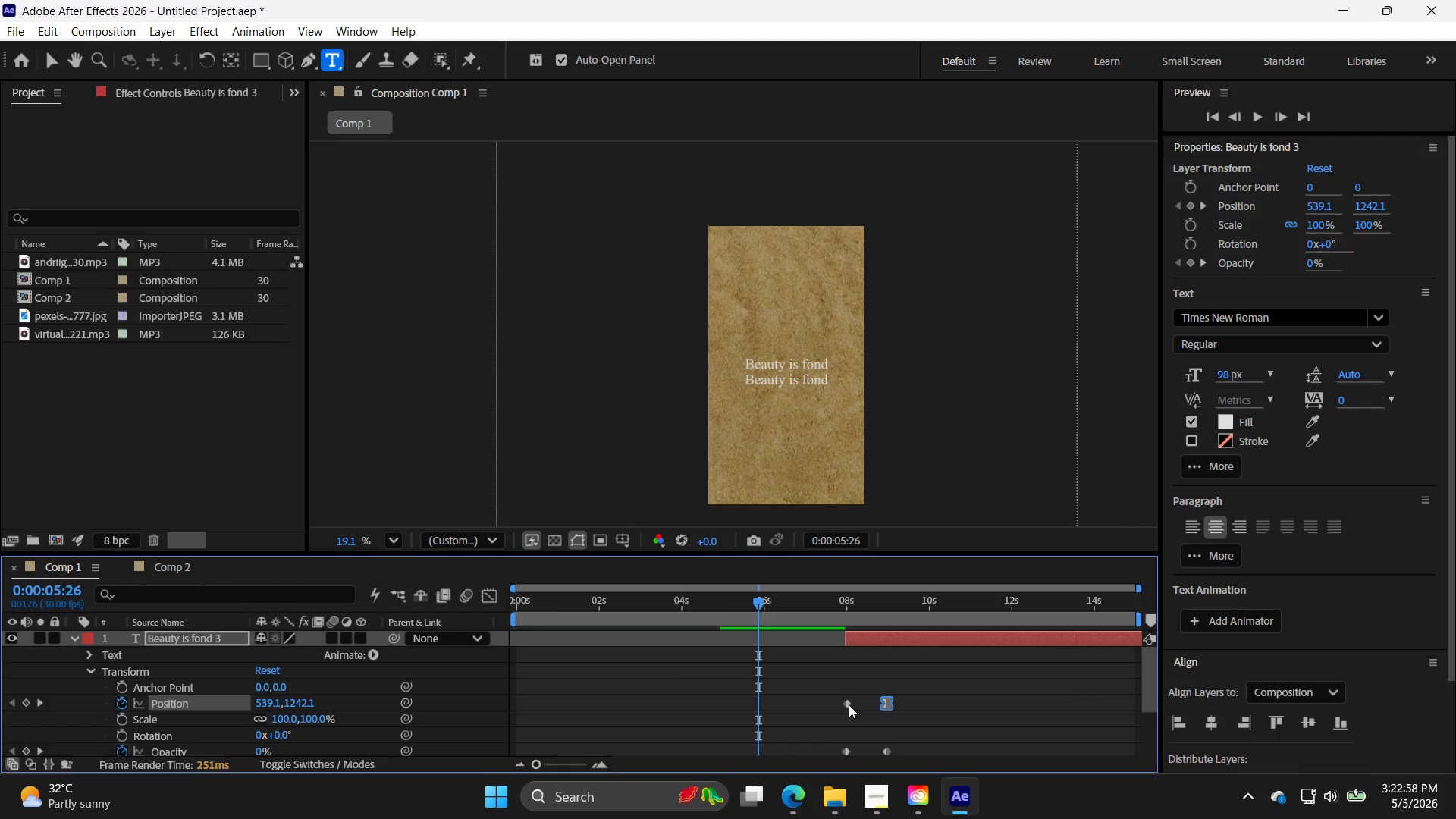 
left_click([842, 705])
 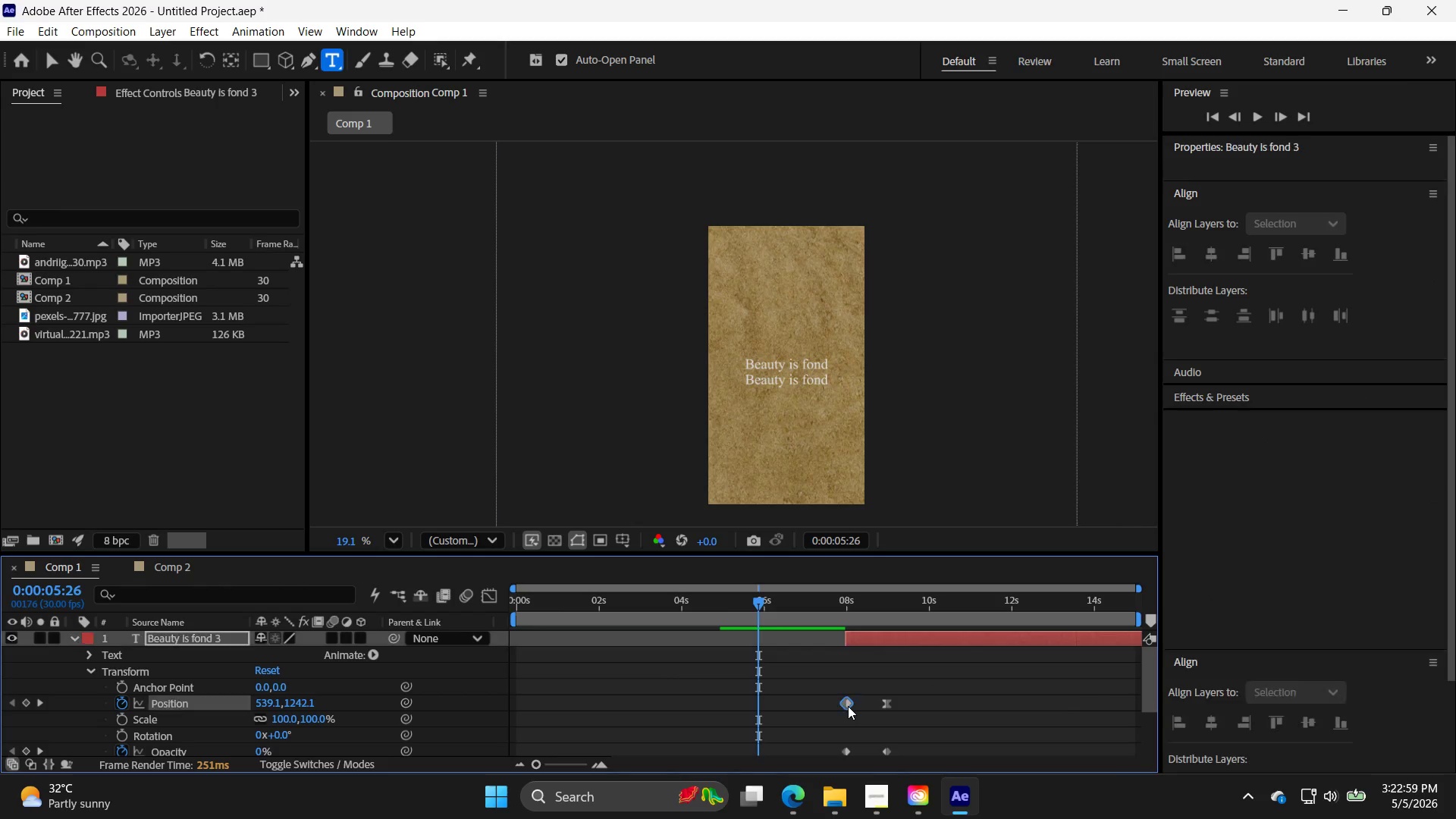 
key(F9)
 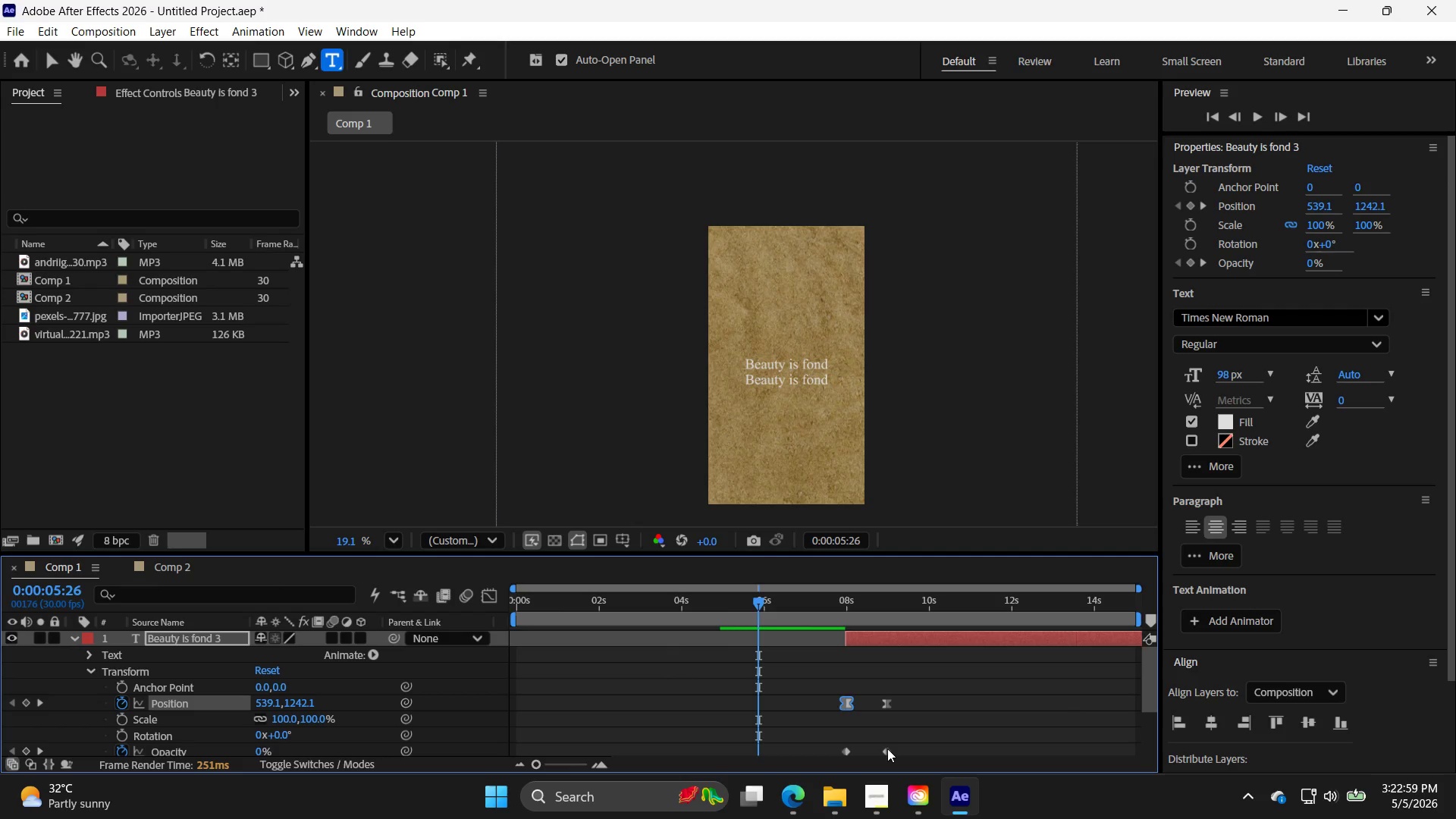 
left_click([886, 750])
 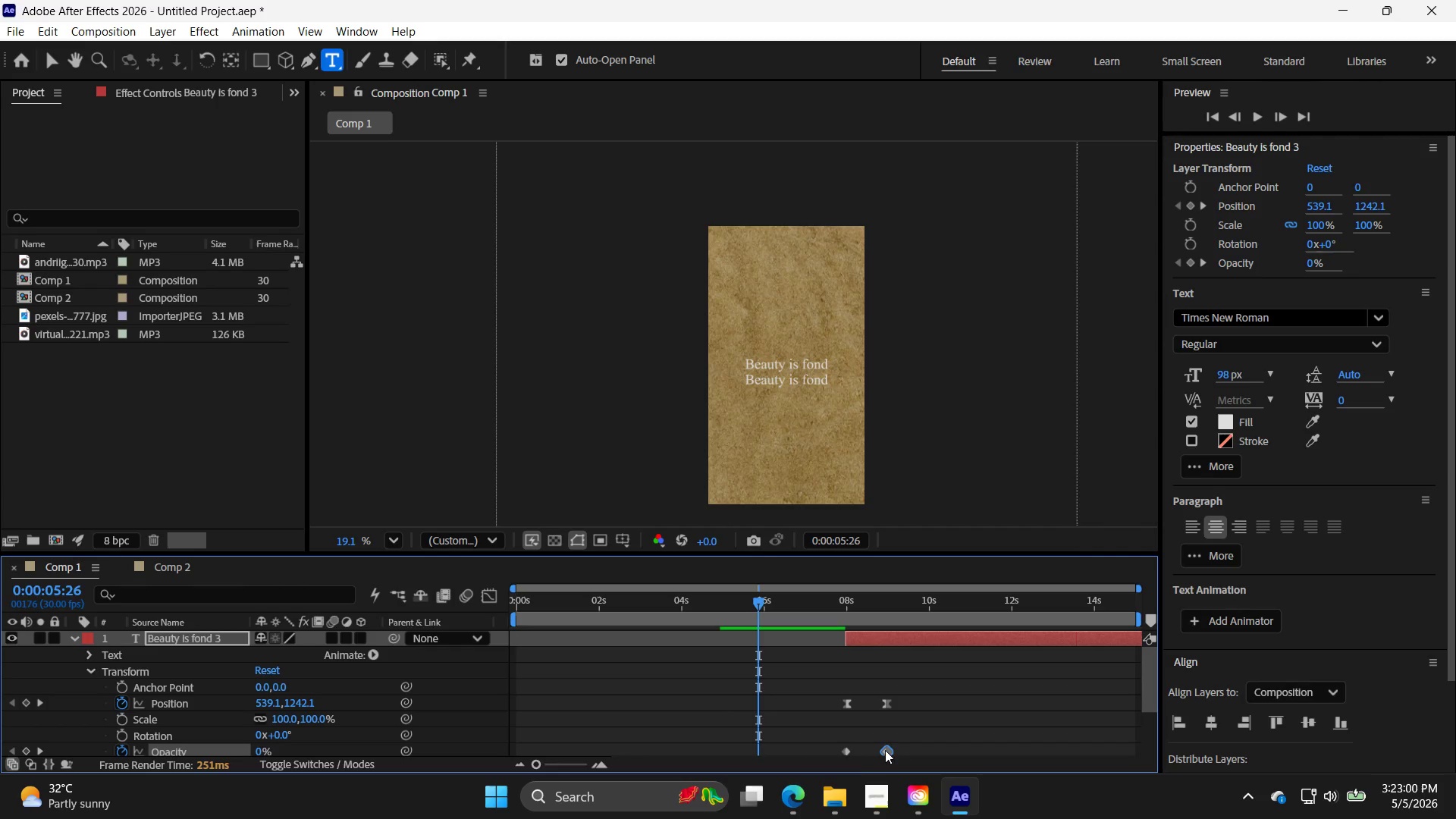 
key(F9)
 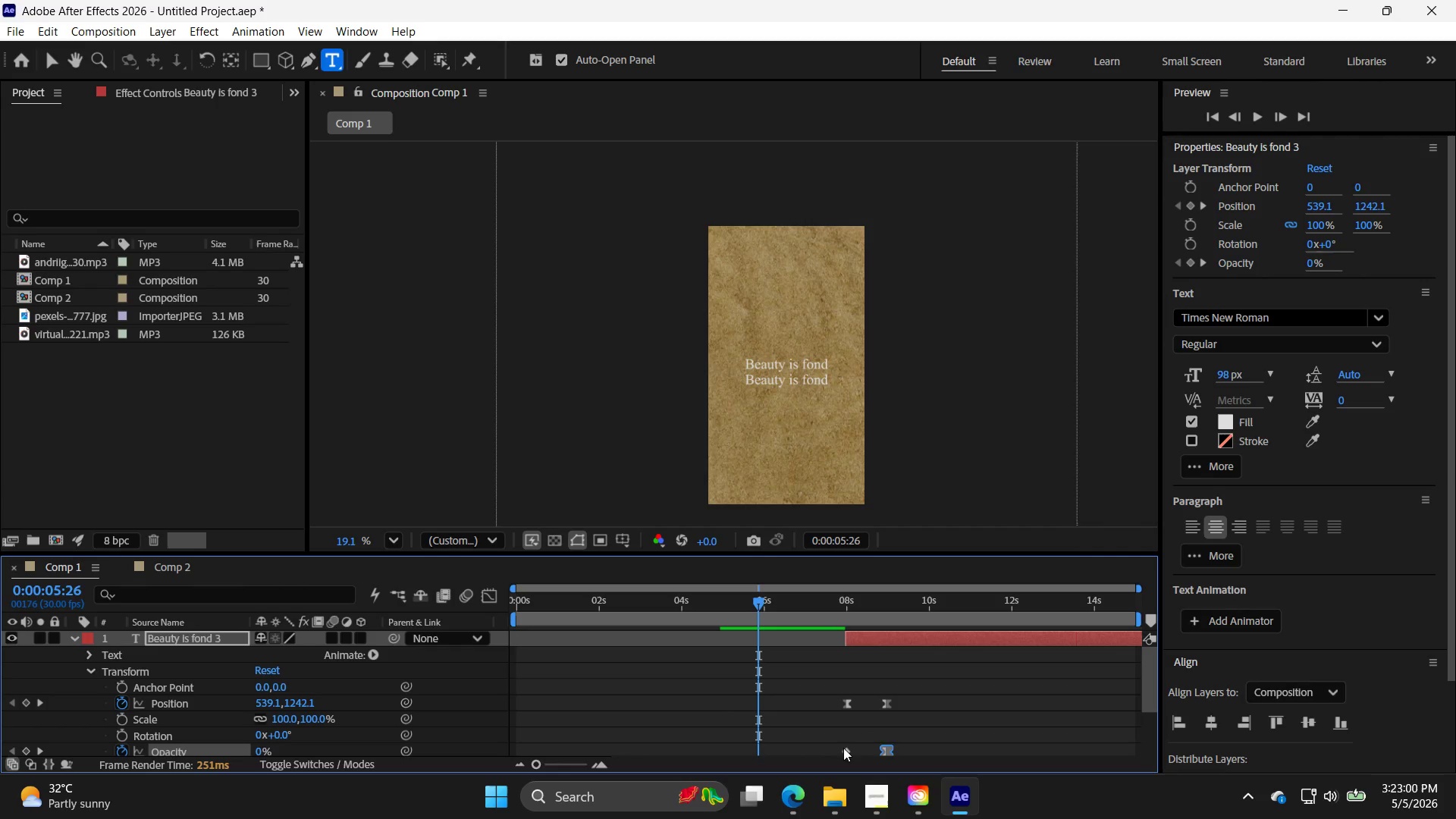 
left_click([843, 748])
 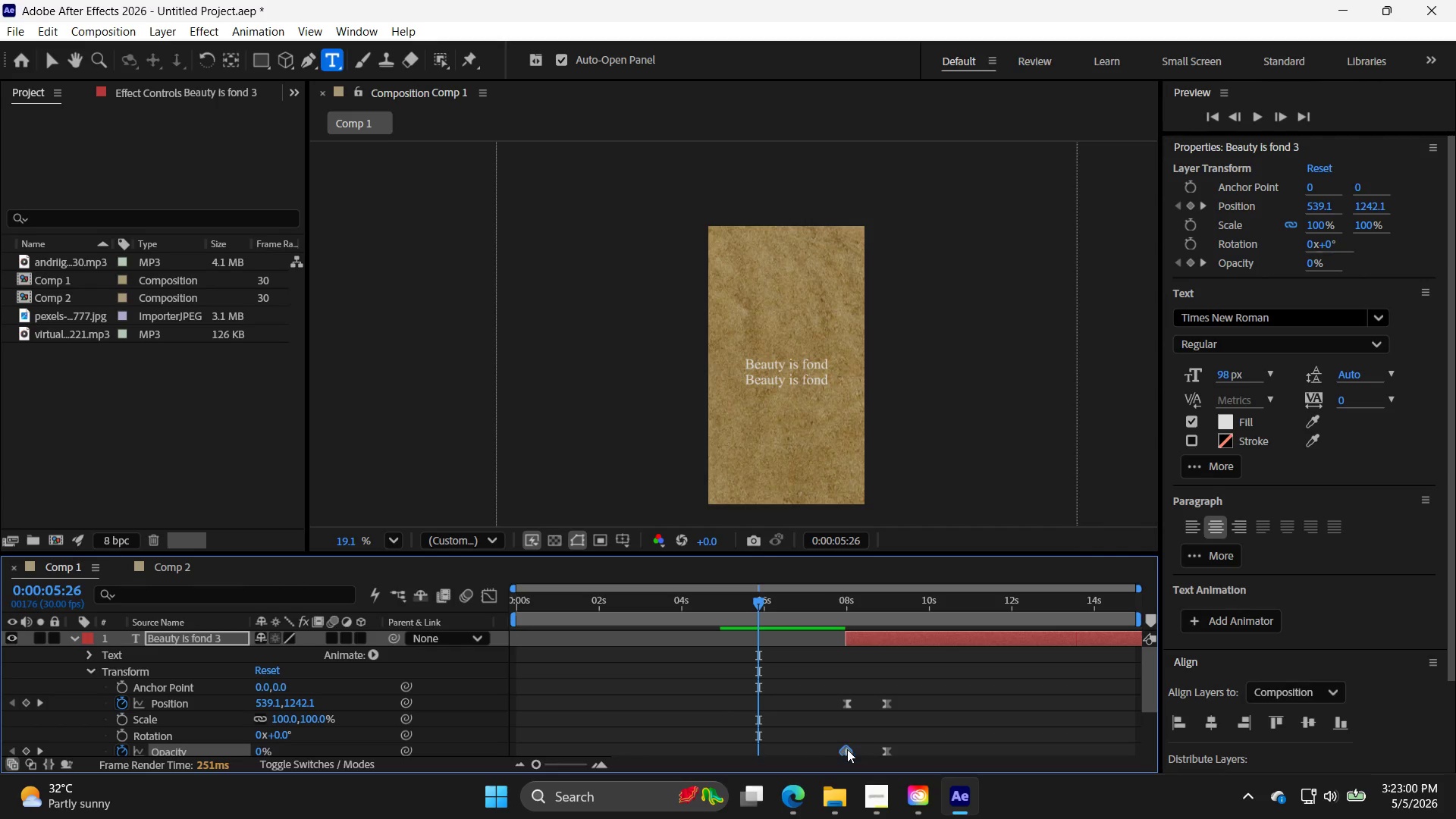 
key(F9)
 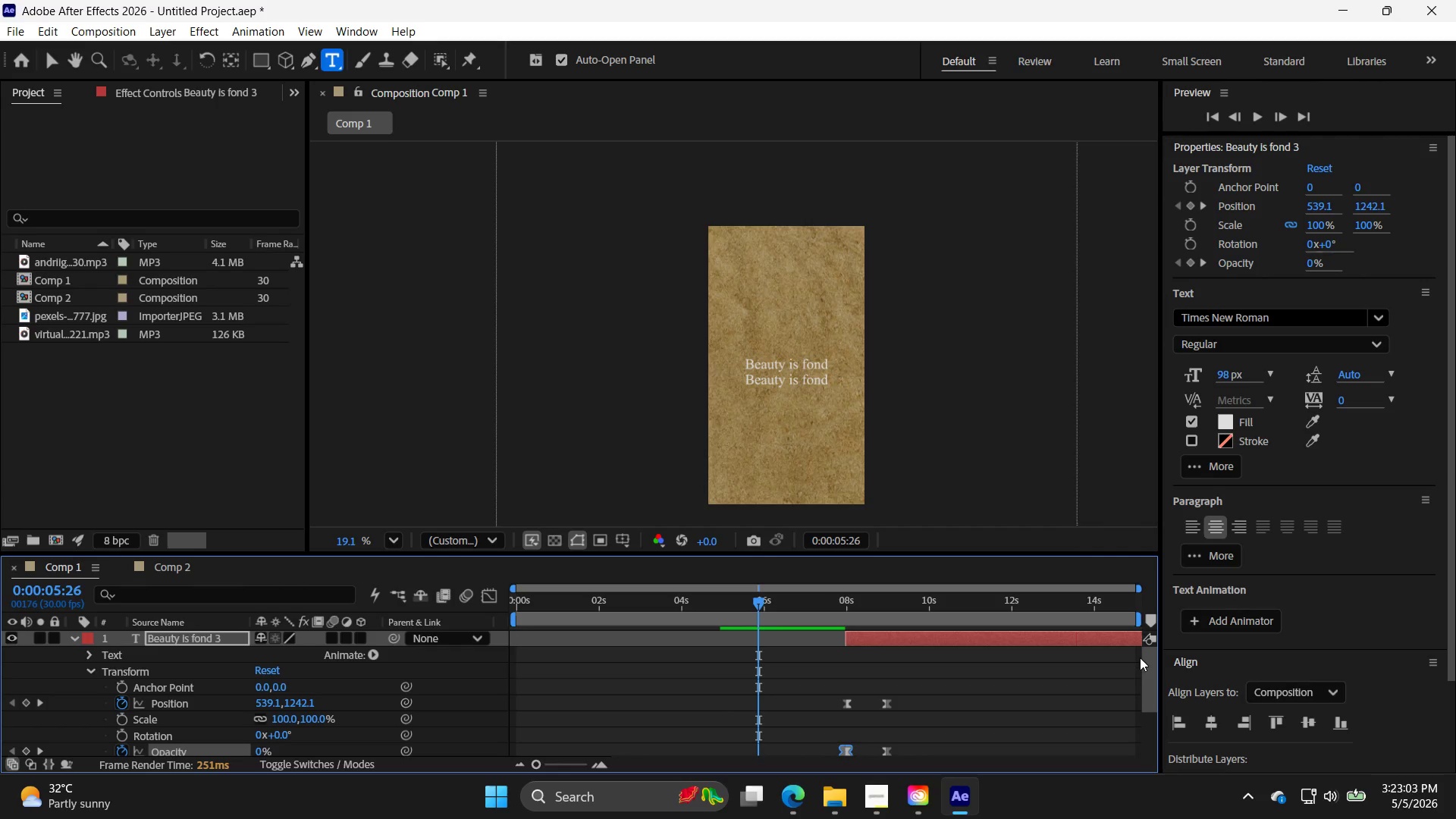 
left_click_drag(start_coordinate=[1149, 671], to_coordinate=[1149, 729])
 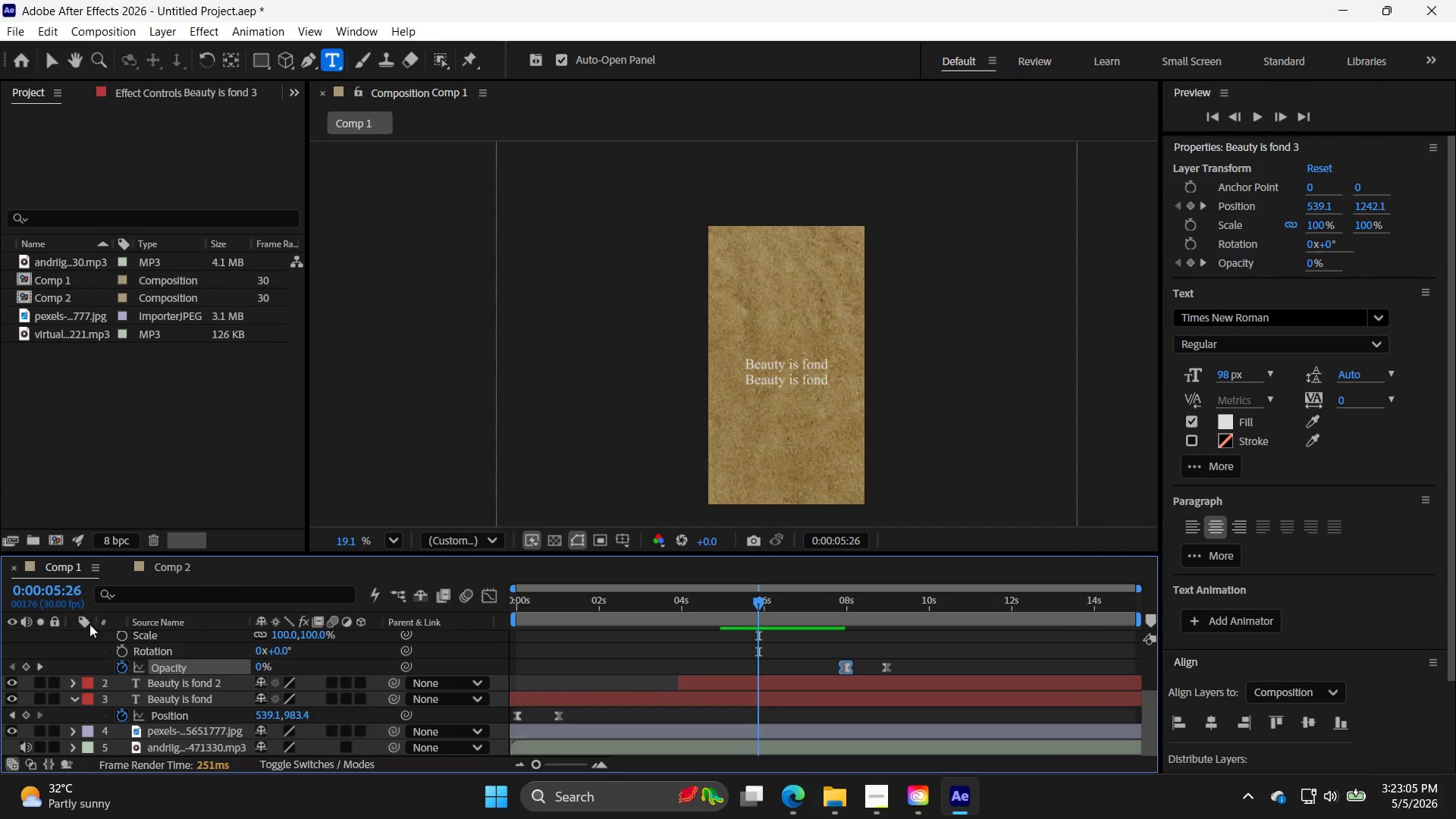 
scroll: coordinate [133, 676], scroll_direction: up, amount: 2.0
 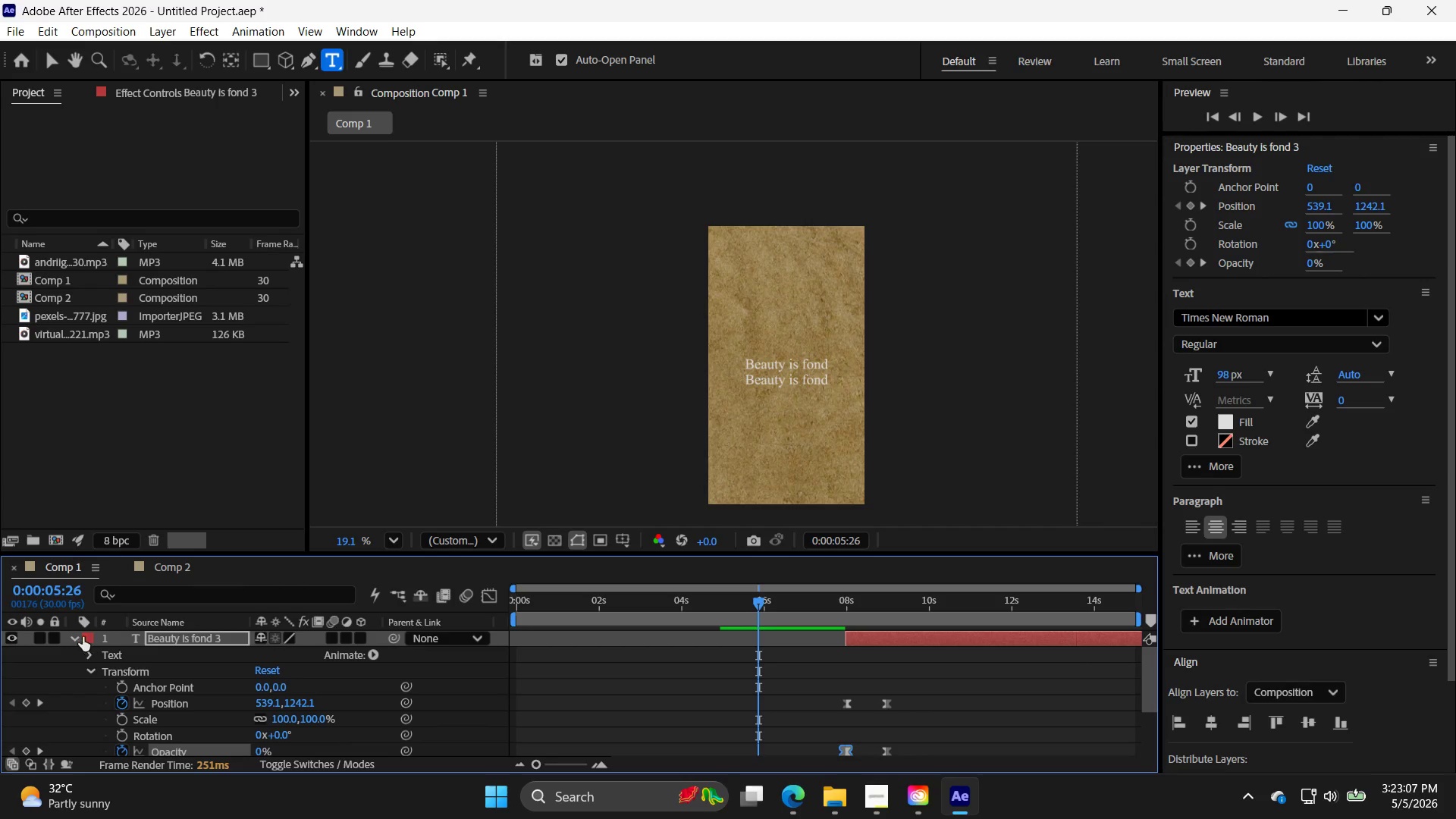 
left_click([76, 637])
 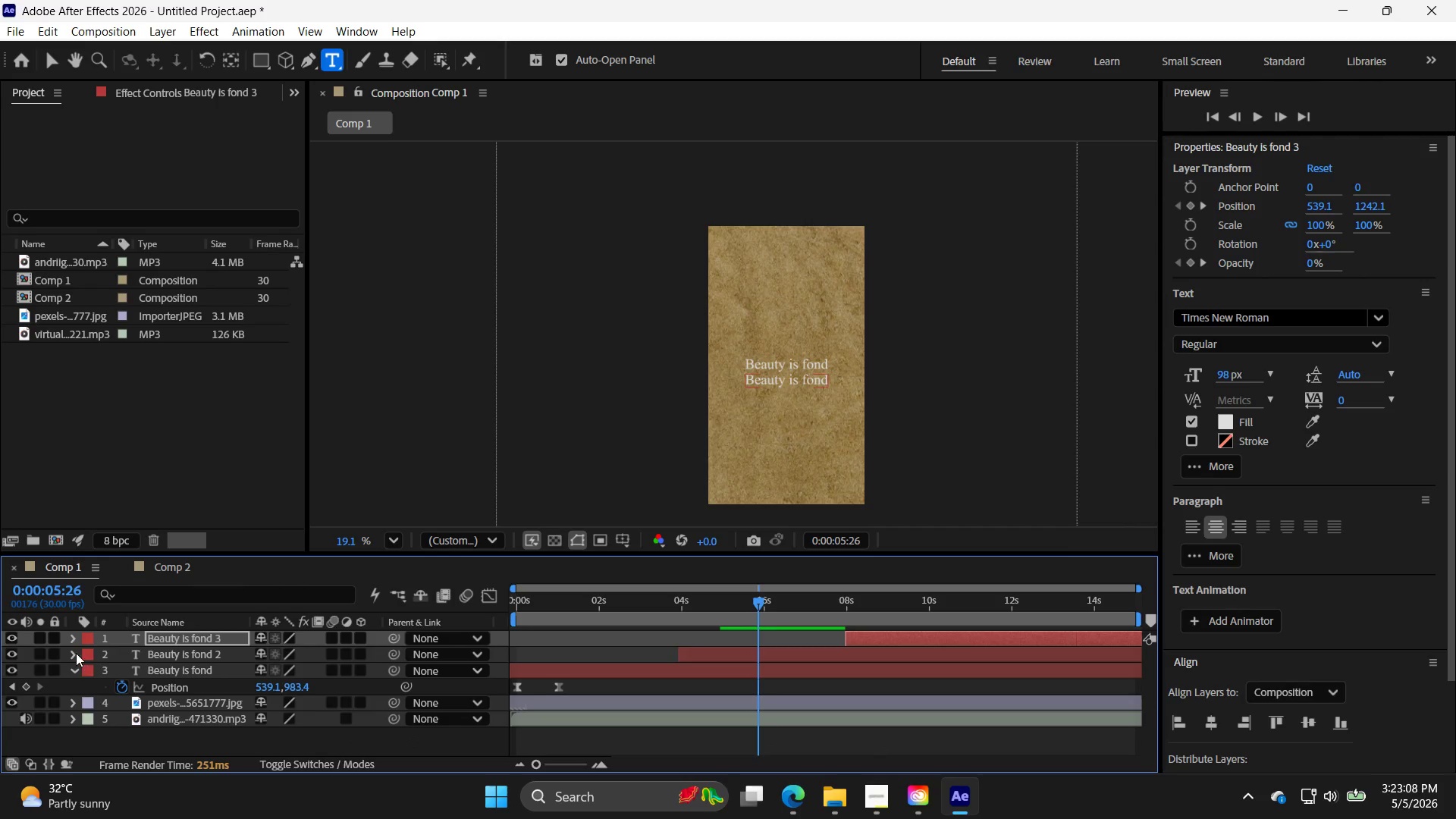 
left_click([70, 652])
 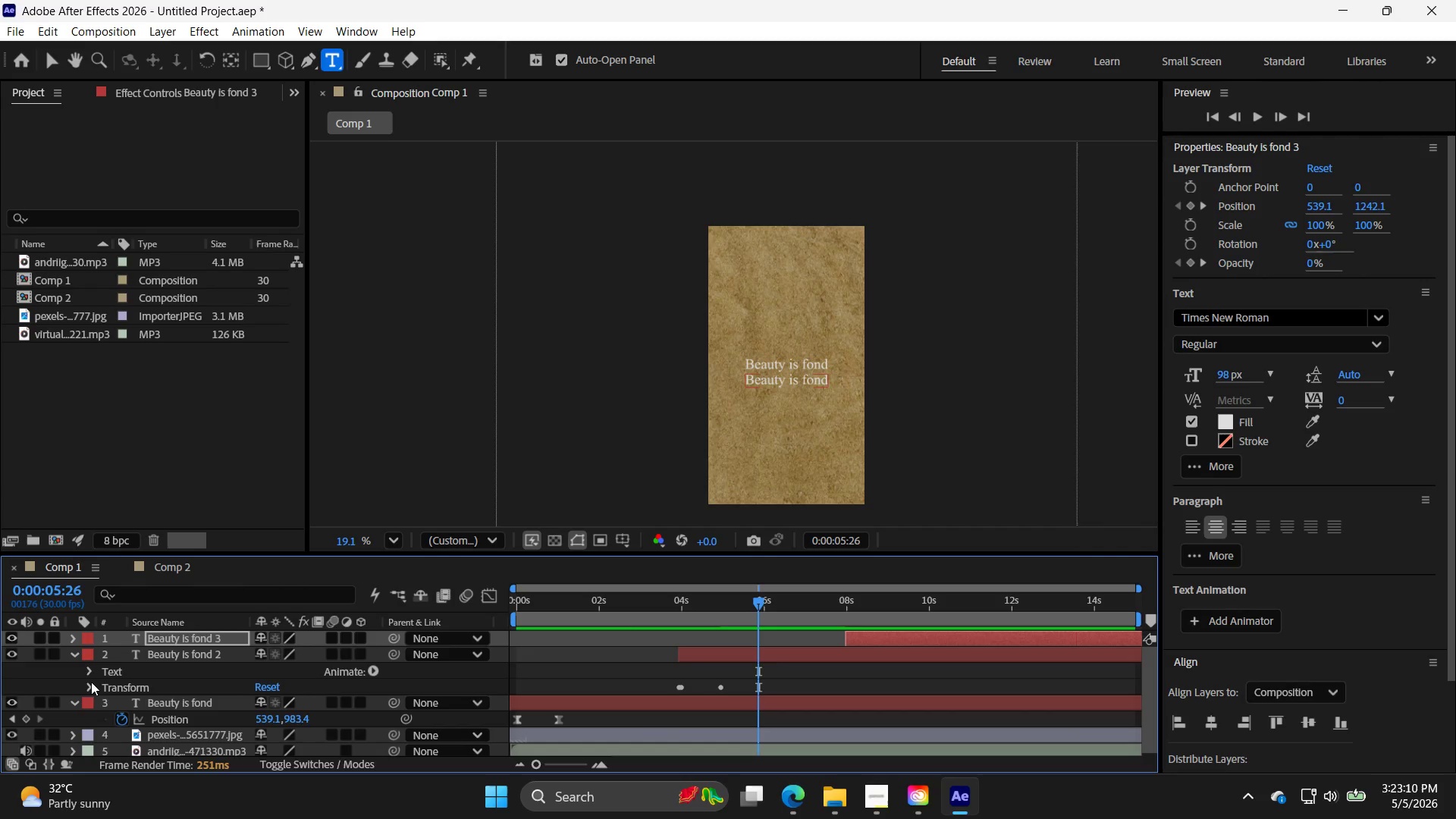 
left_click([91, 686])
 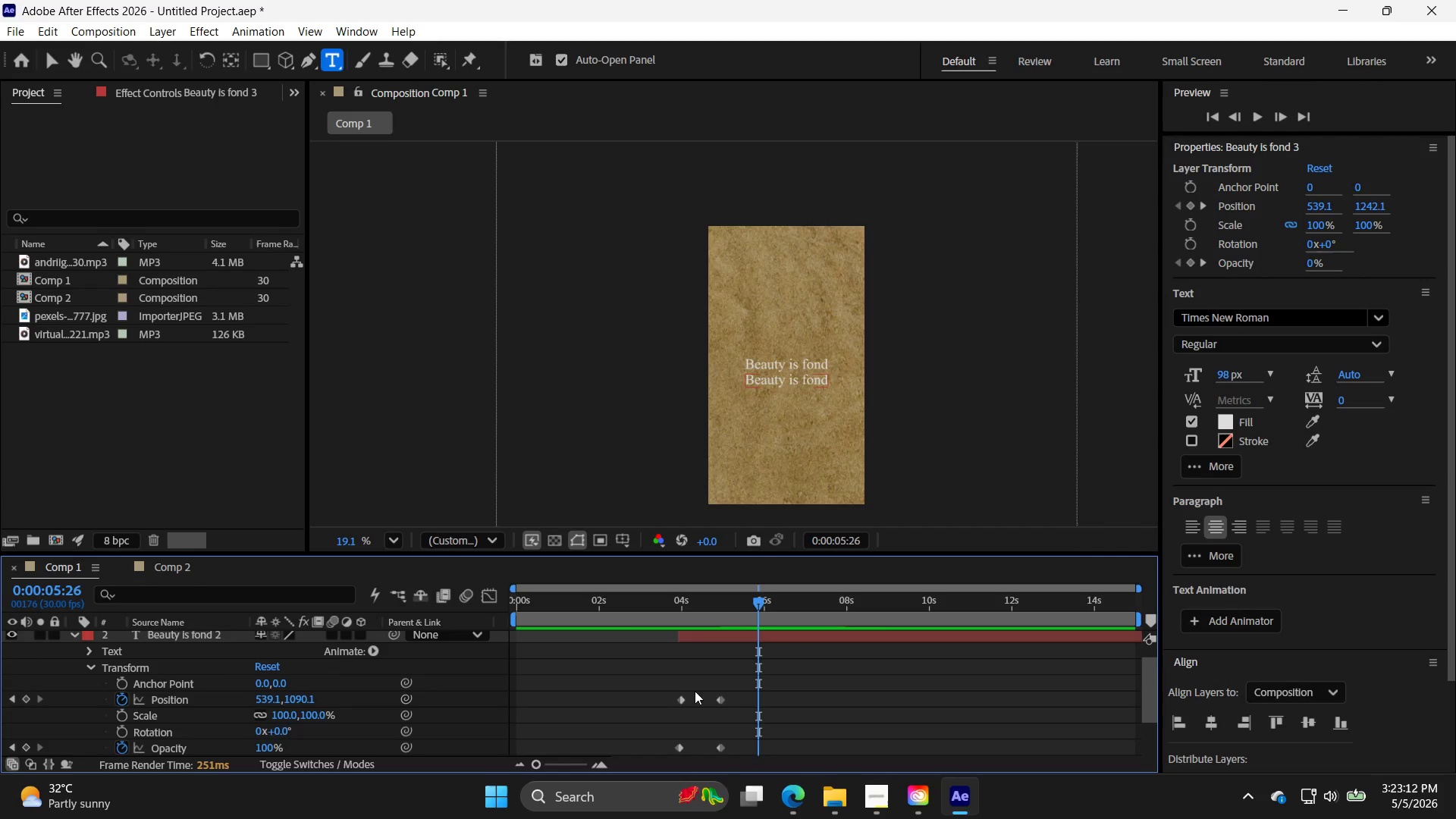 
left_click([681, 703])
 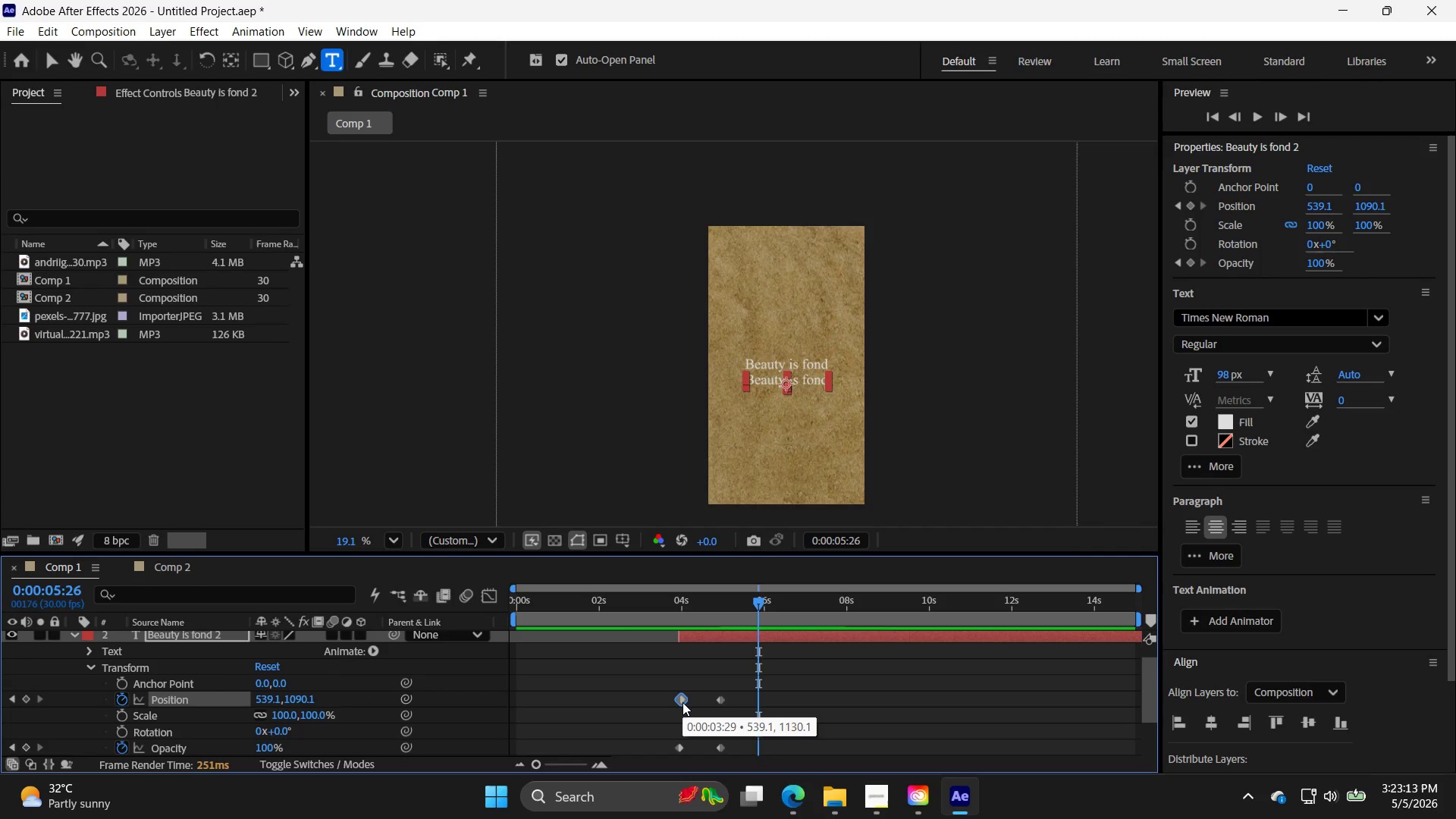 
key(F9)
 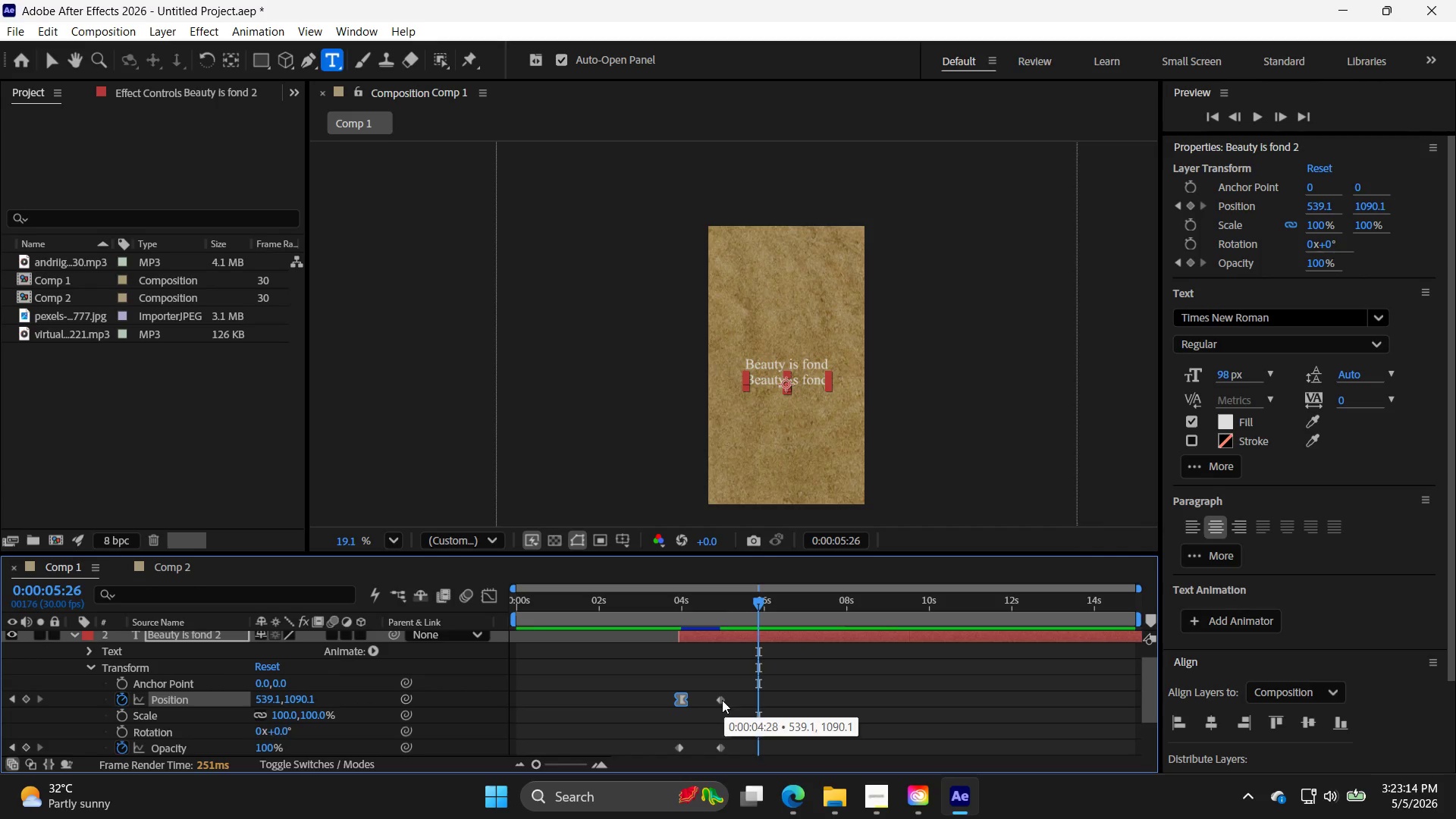 
left_click([718, 697])
 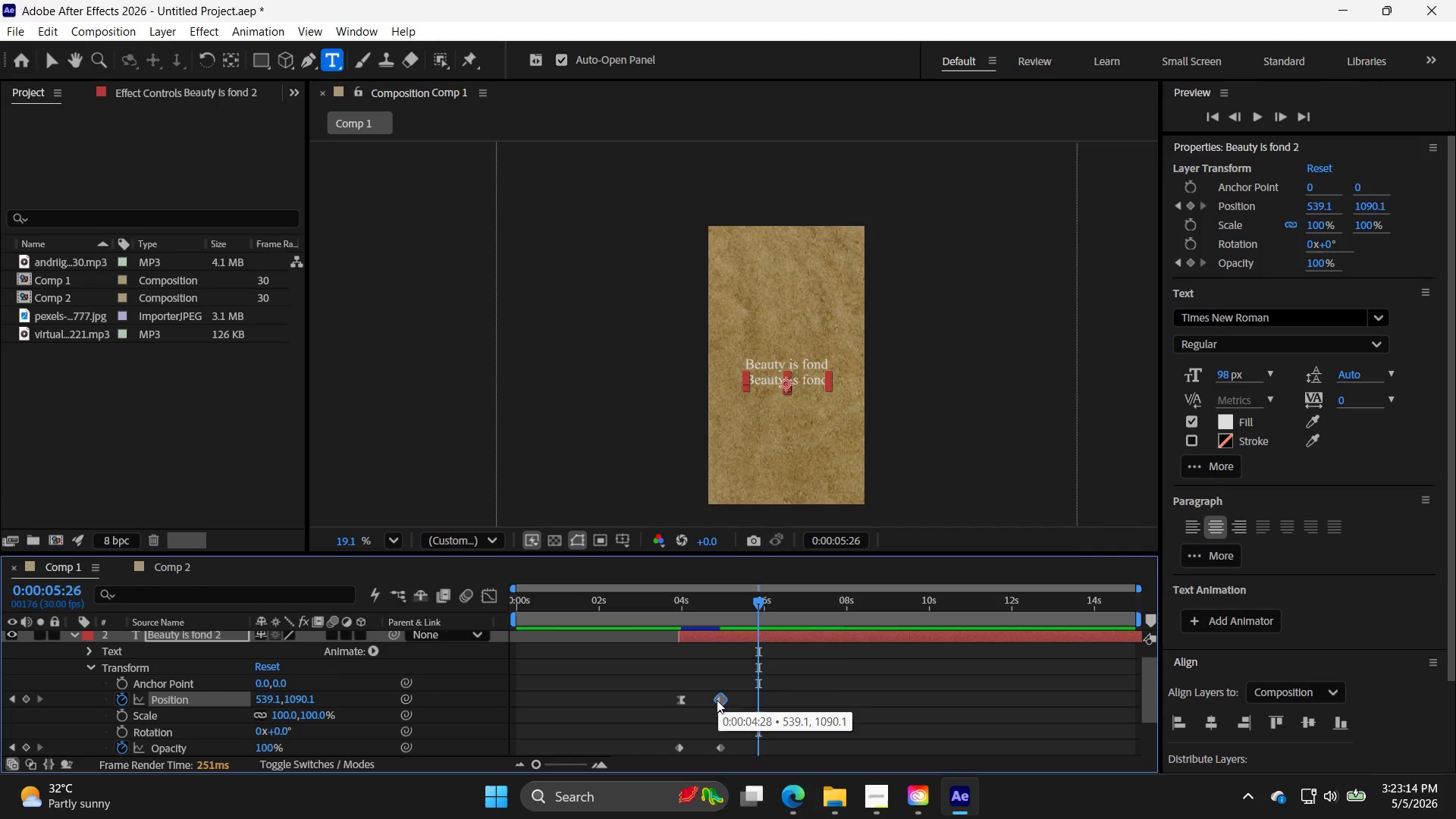 
key(F9)
 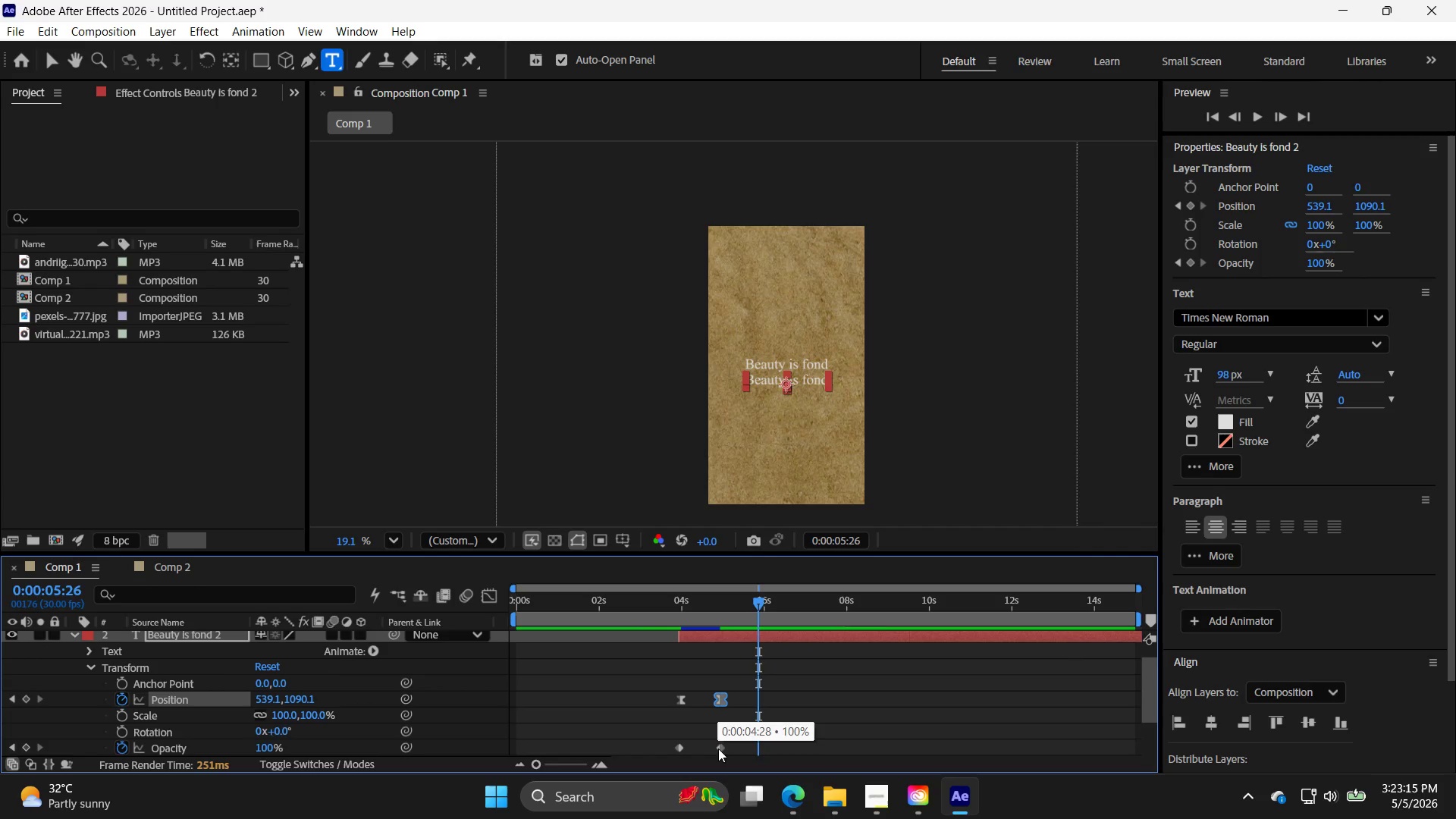 
left_click([718, 748])
 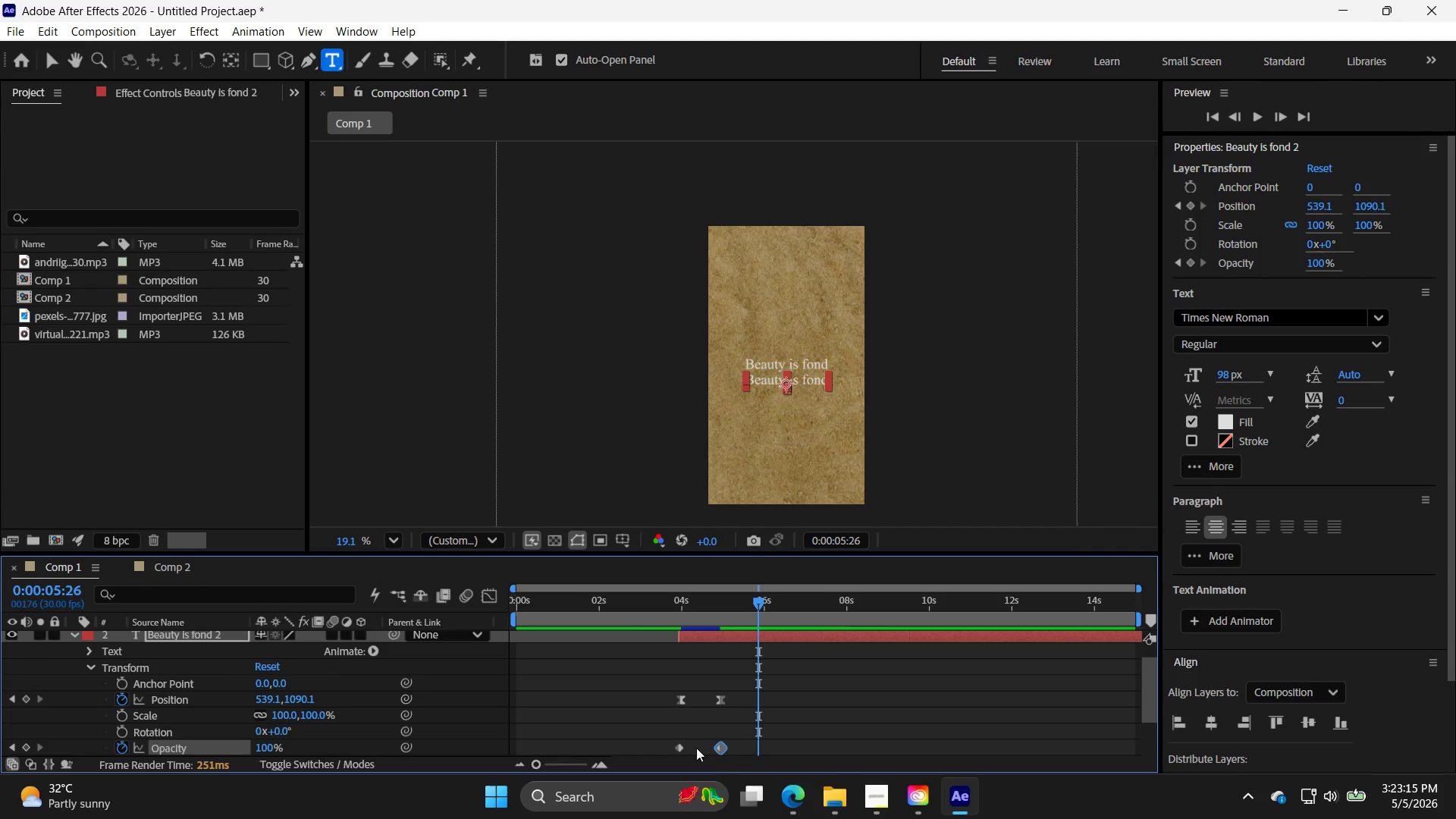 
key(F9)
 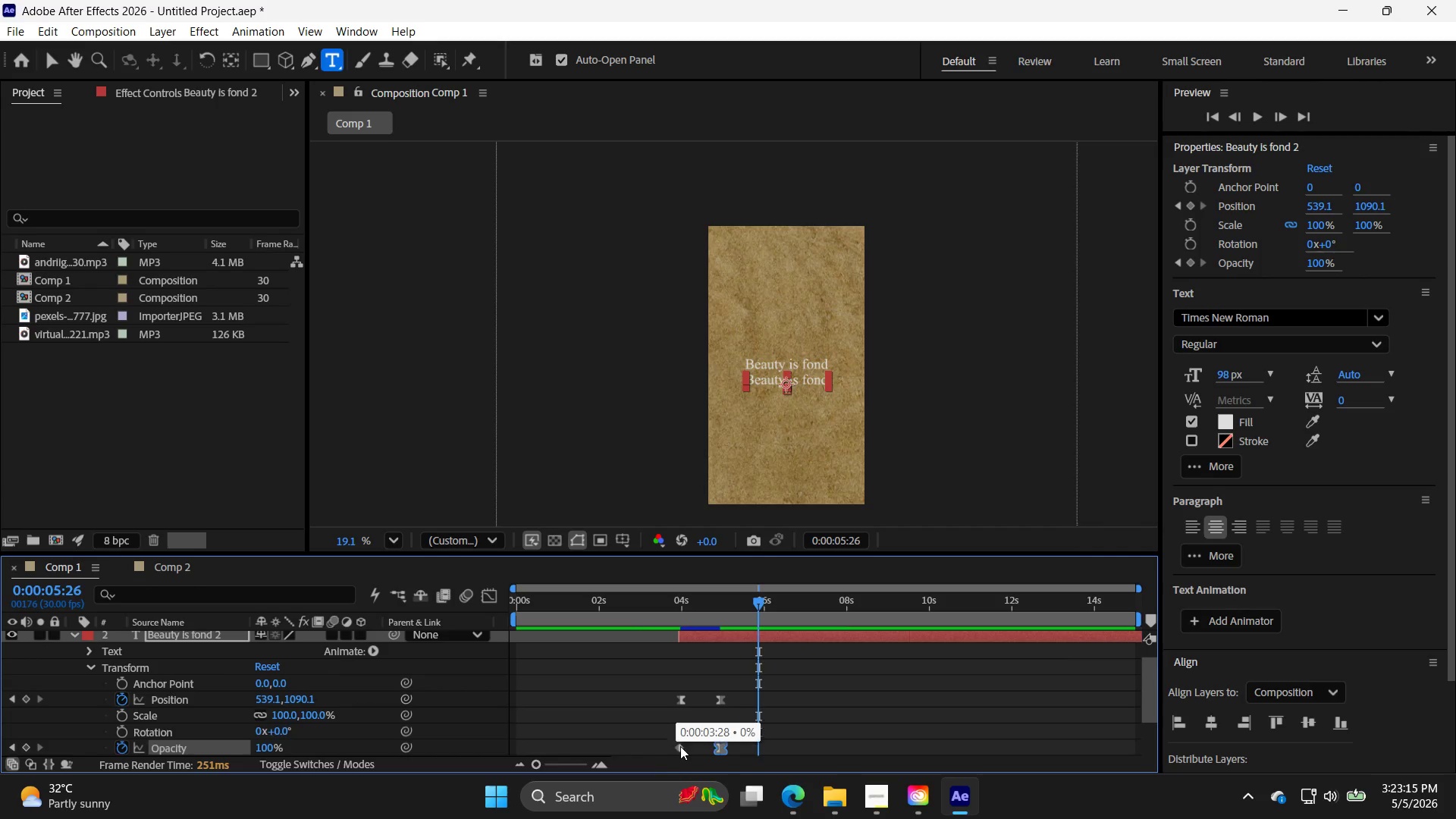 
left_click([682, 746])
 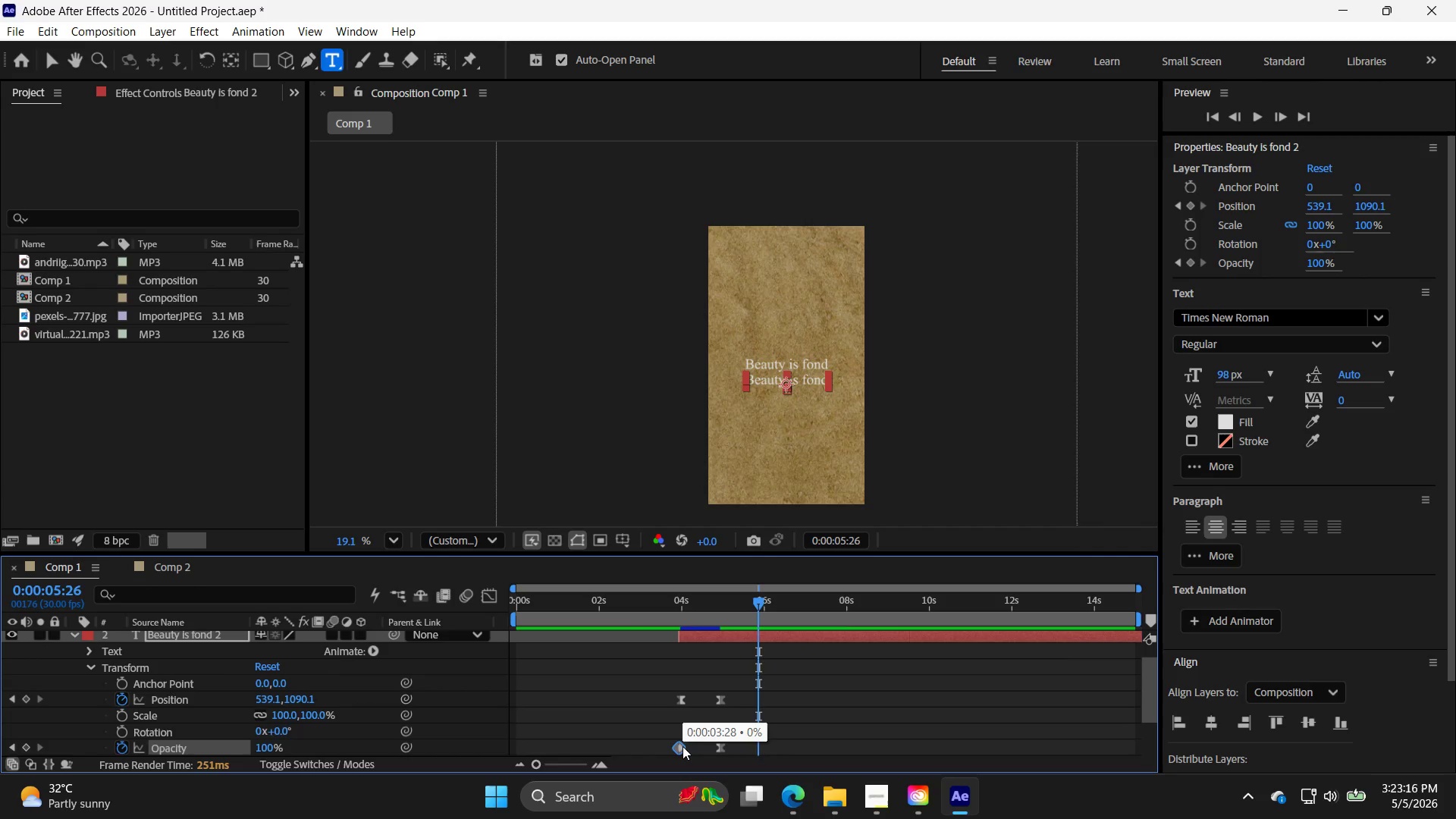 
key(F9)
 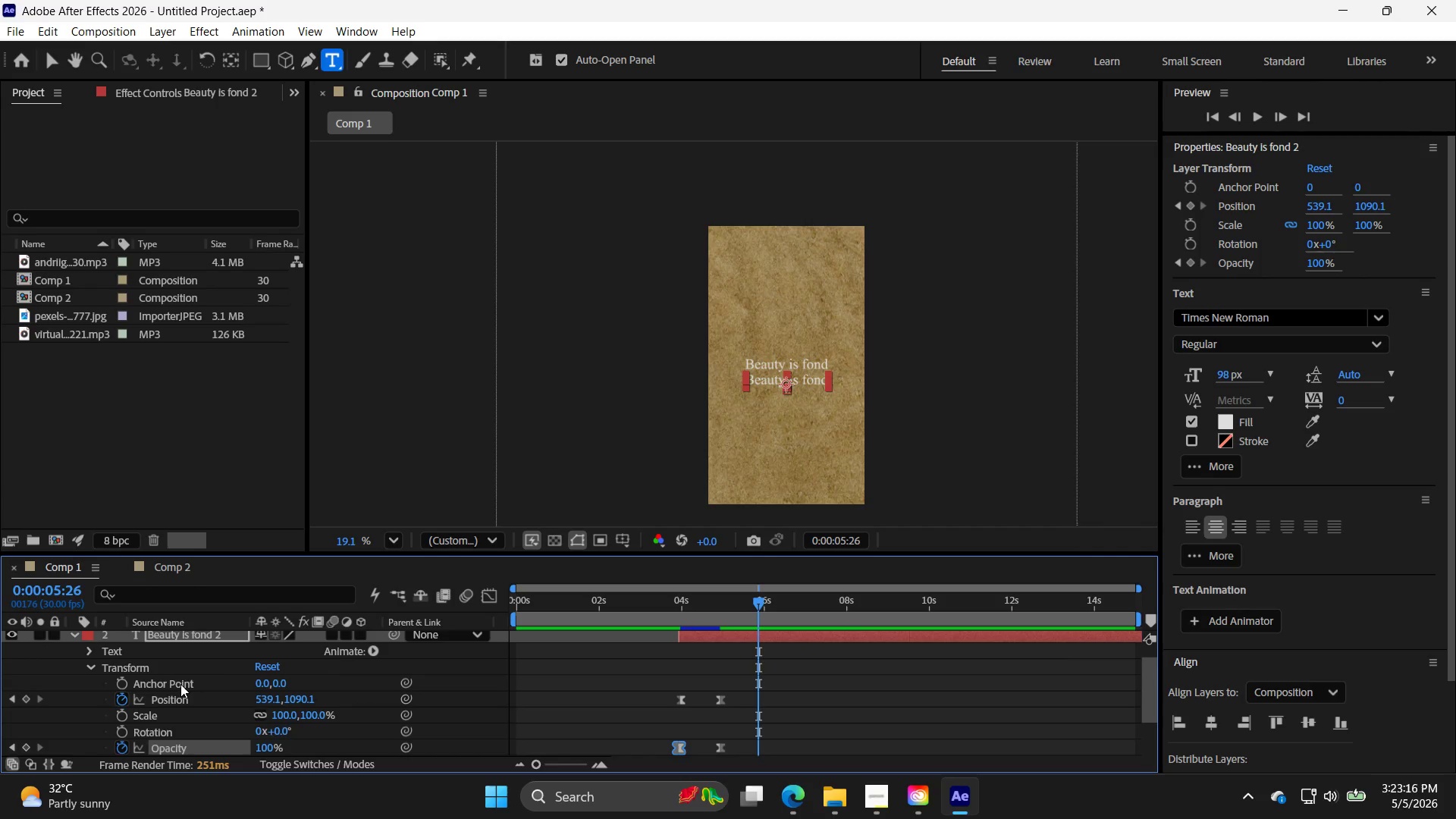 
scroll: coordinate [173, 702], scroll_direction: down, amount: 1.0
 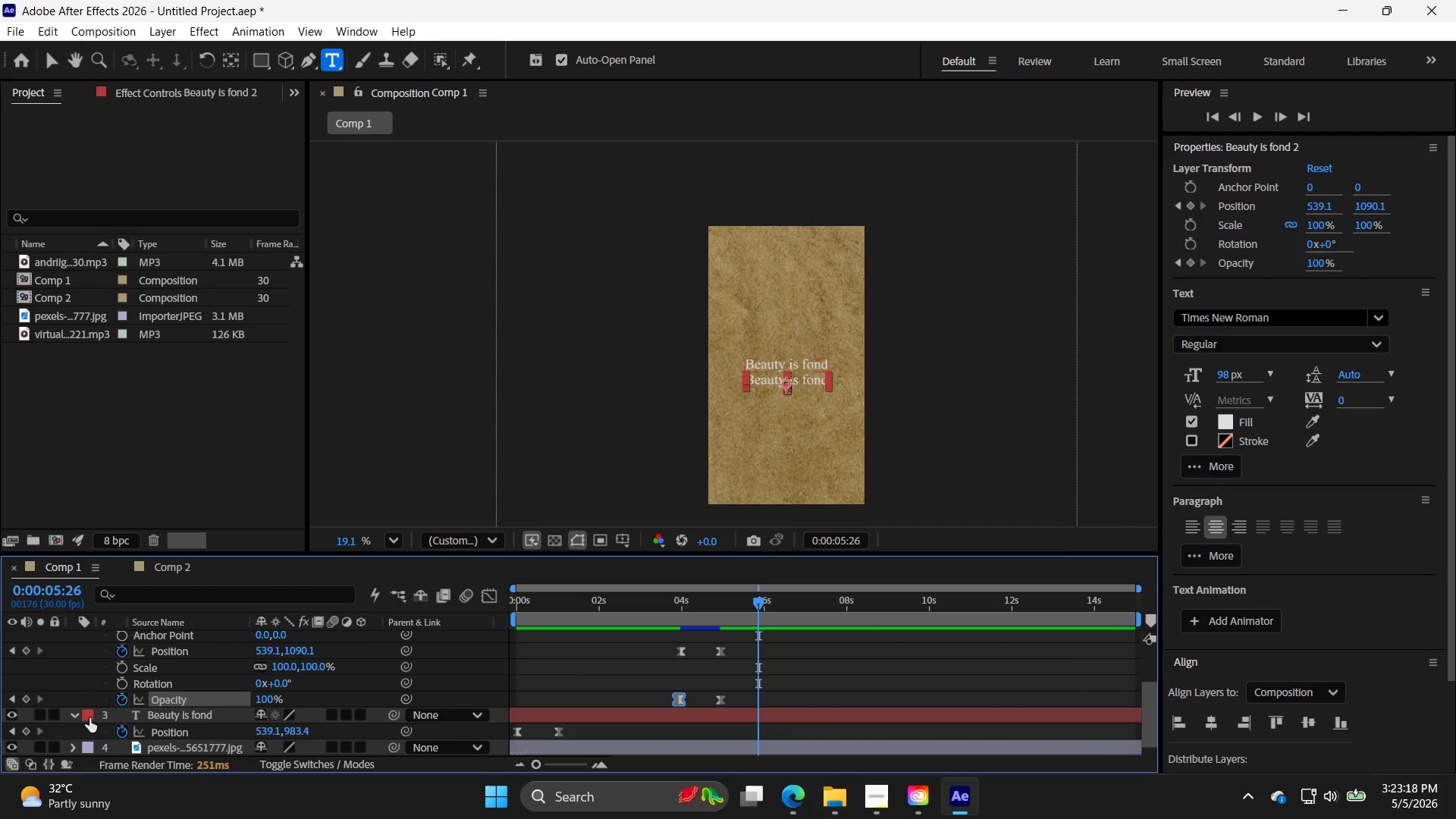 
left_click([66, 711])
 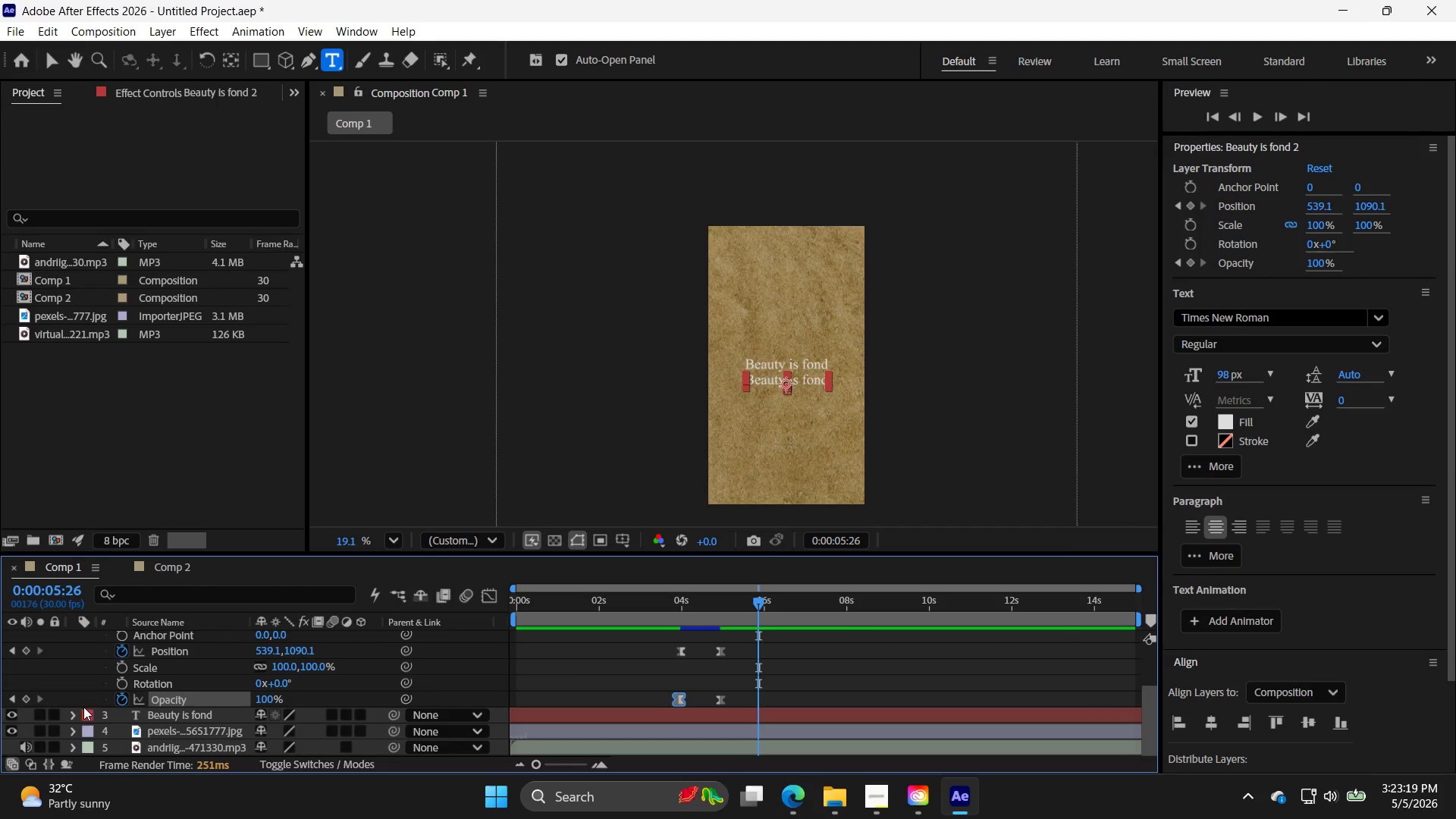 
left_click([77, 714])
 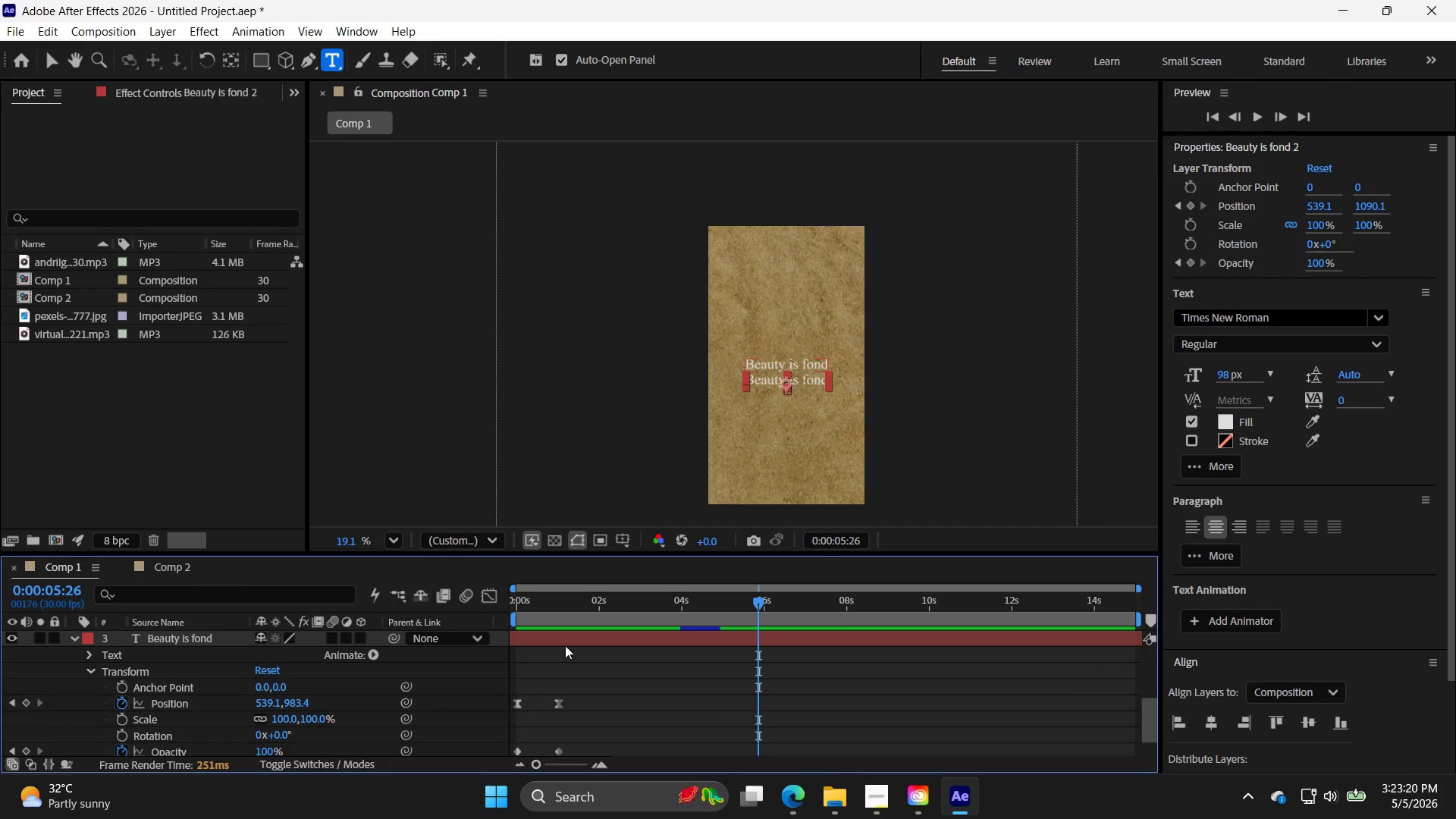 
scroll: coordinate [627, 691], scroll_direction: down, amount: 2.0
 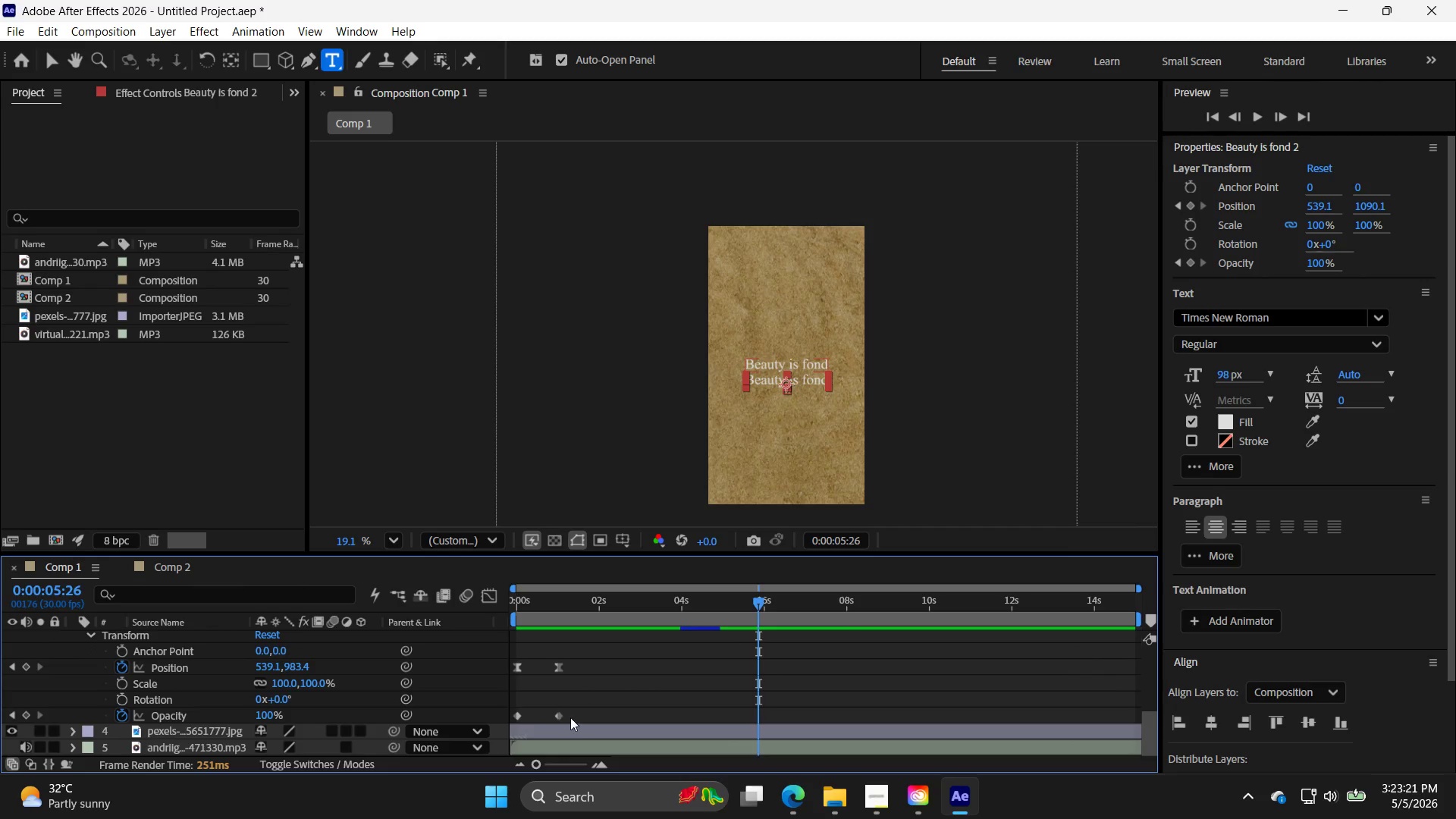 
left_click([569, 717])
 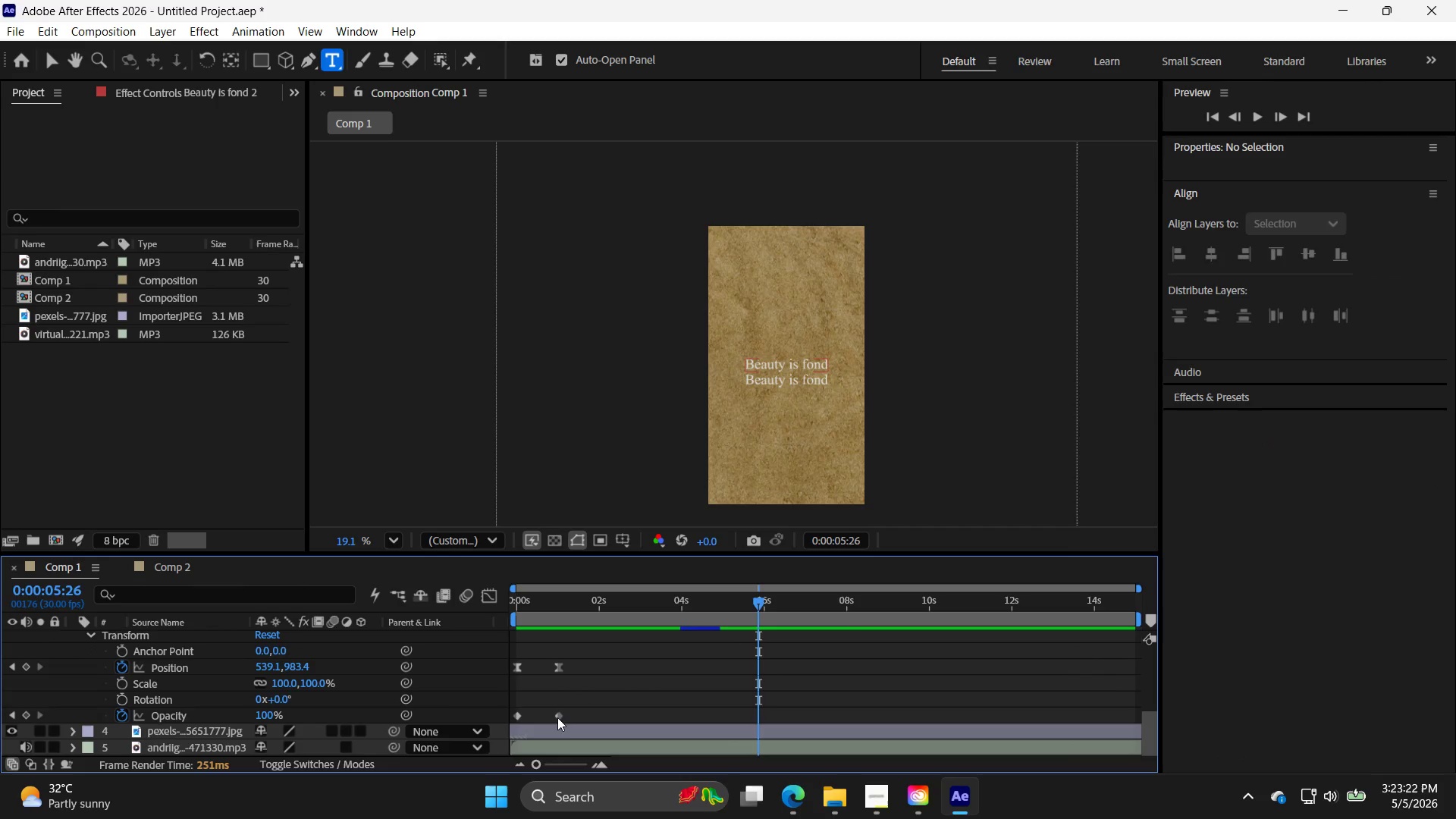 
left_click([557, 716])
 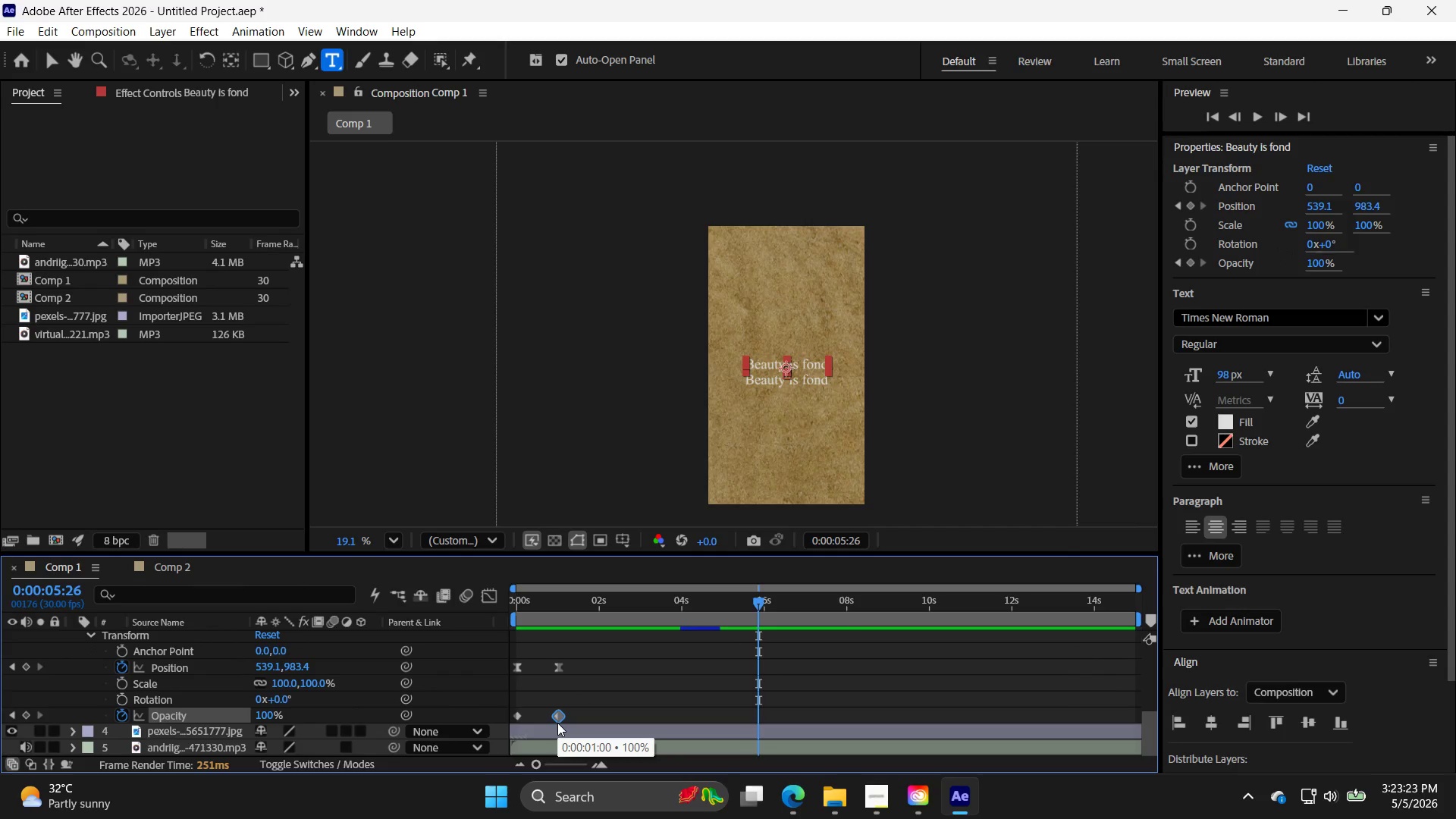 
key(F9)
 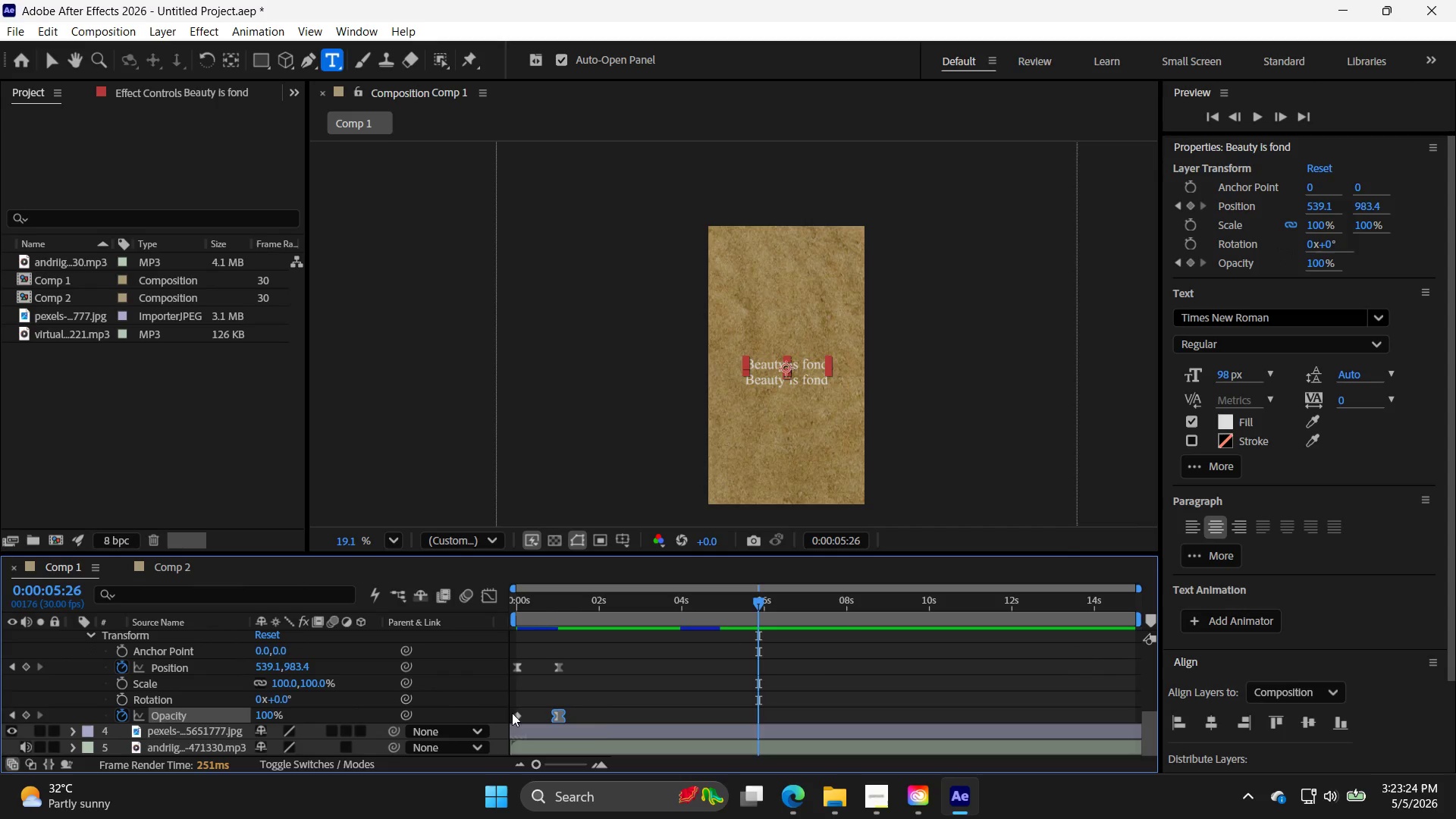 
left_click([517, 714])
 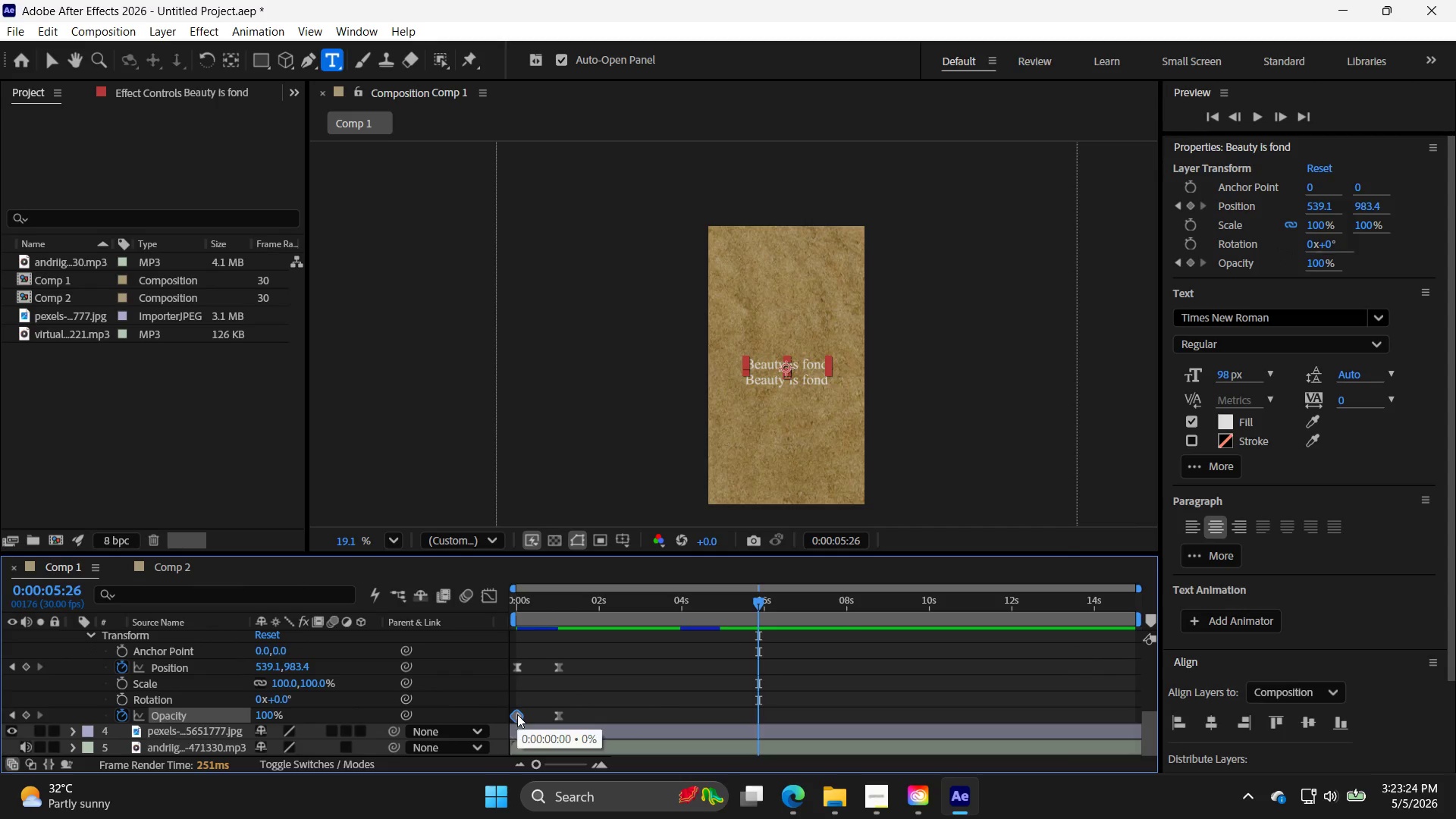 
key(F9)
 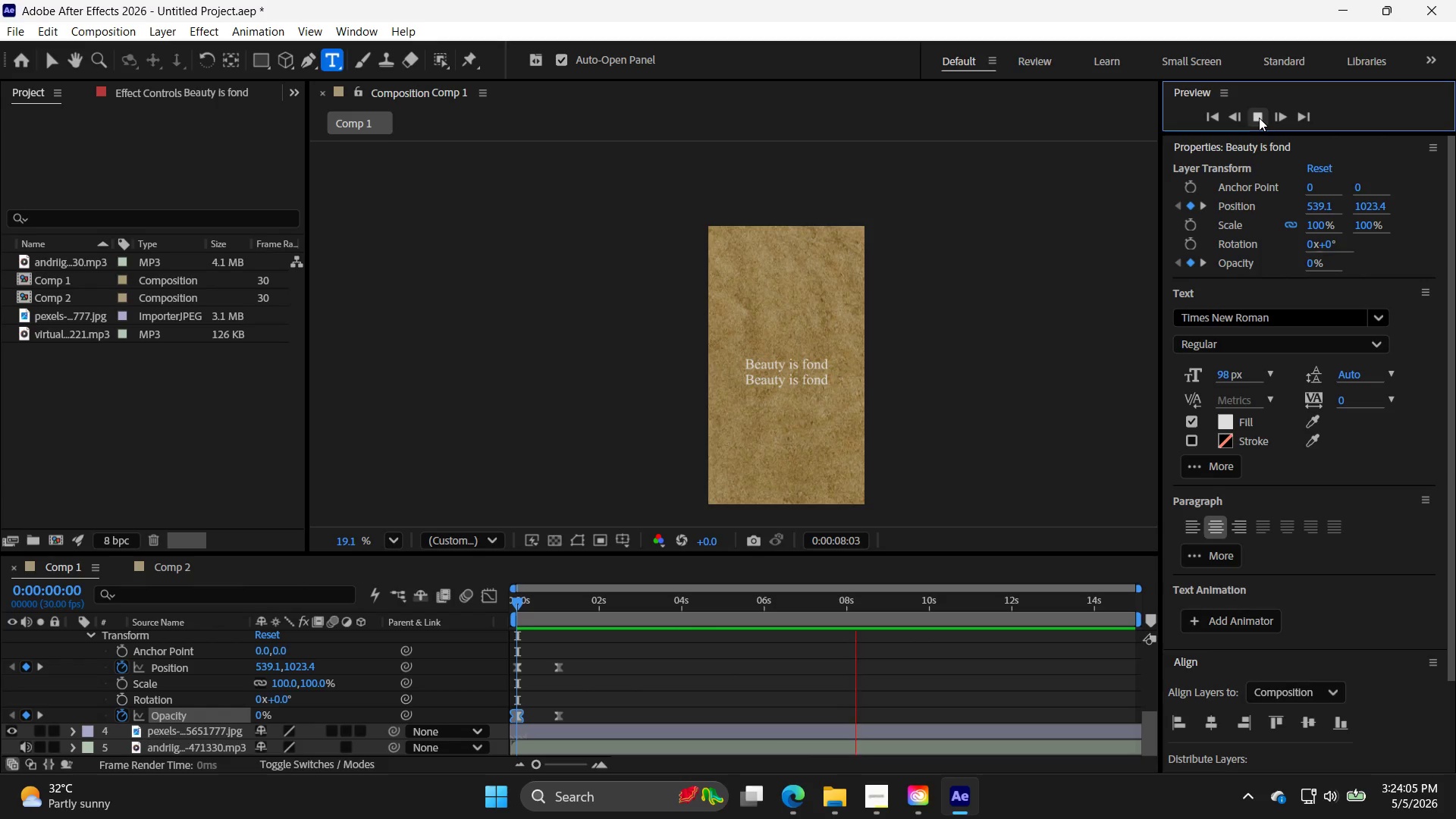 
wait(46.24)
 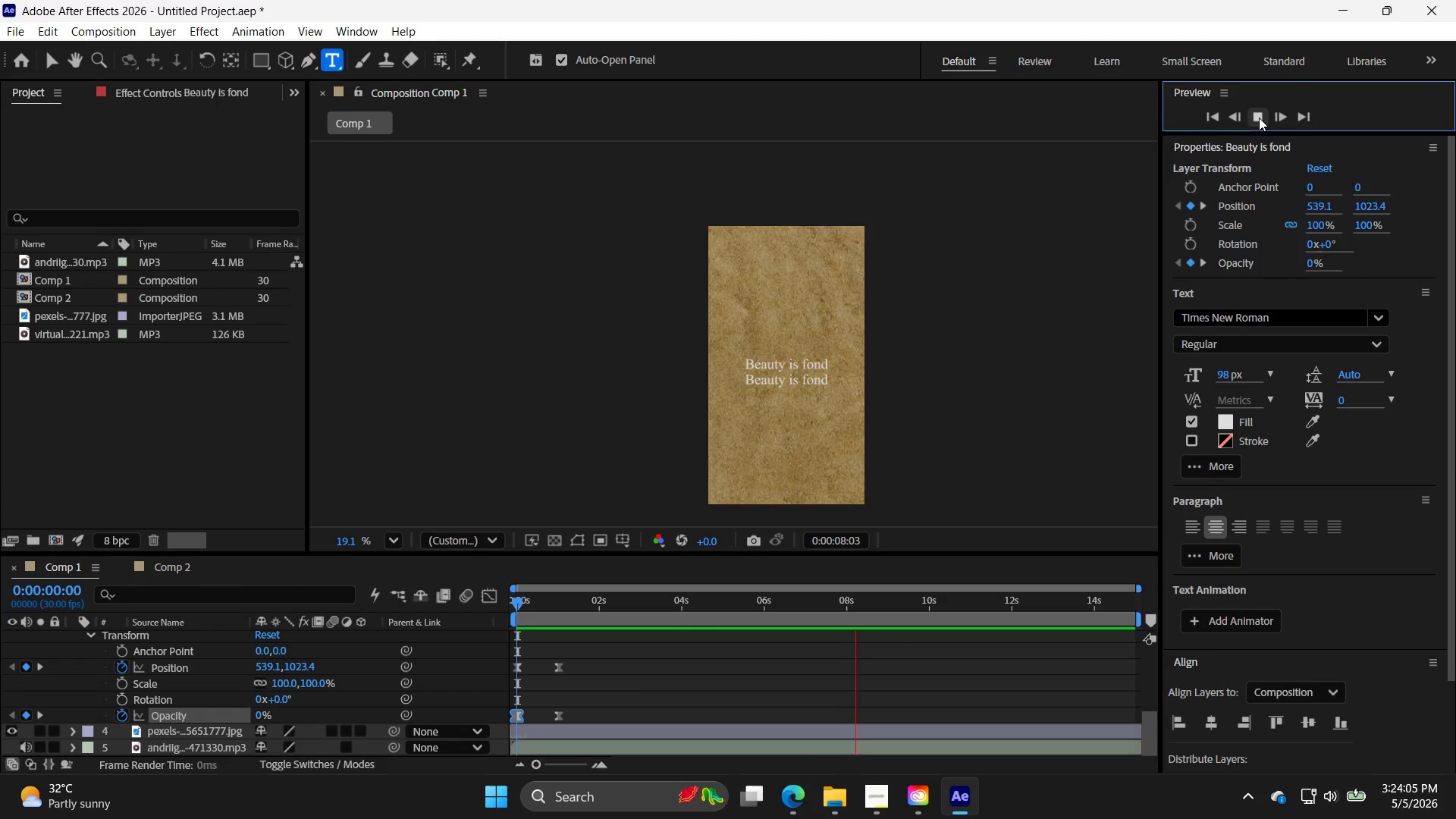 
left_click([925, 799])
 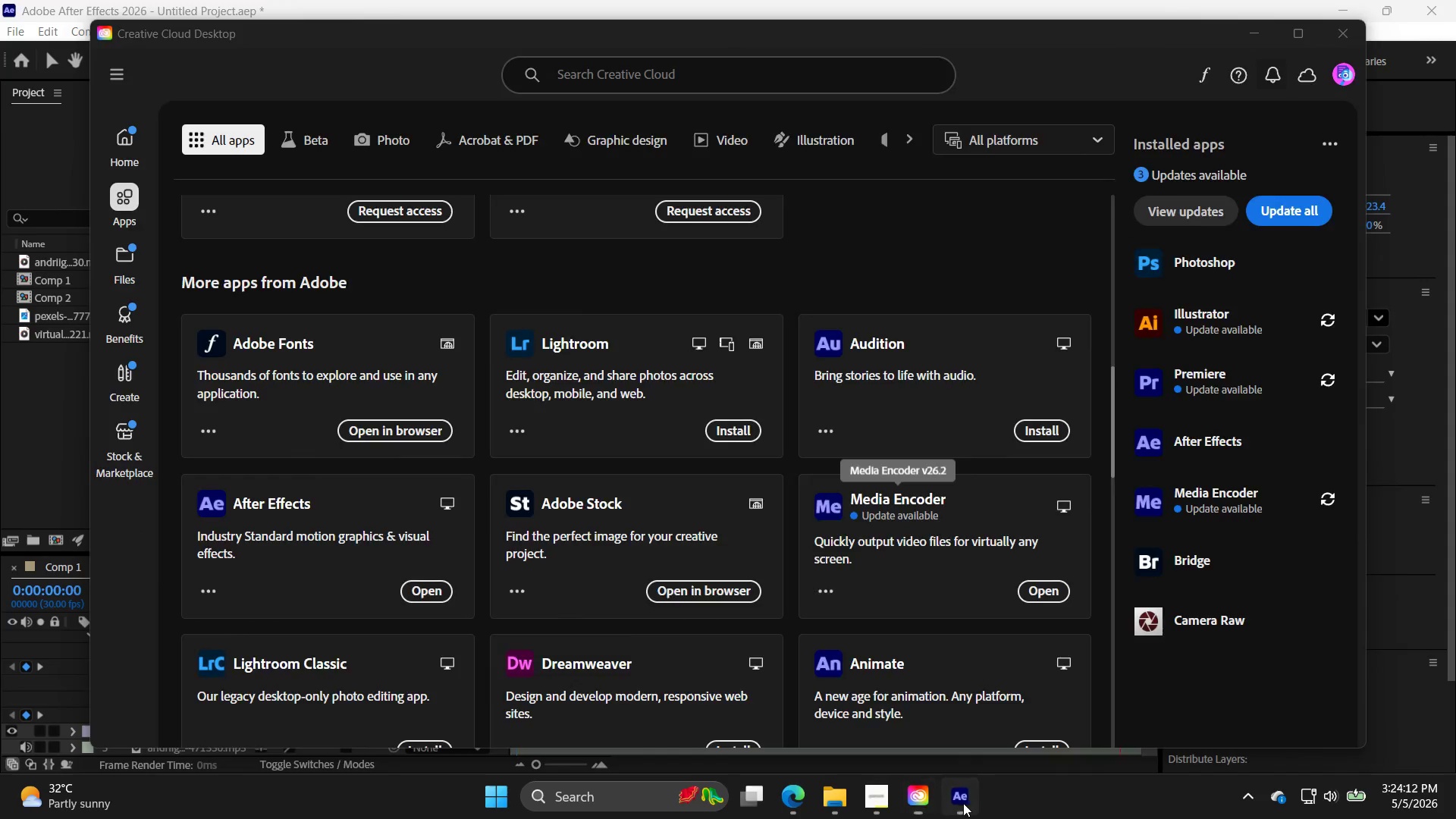 
left_click([799, 797])
 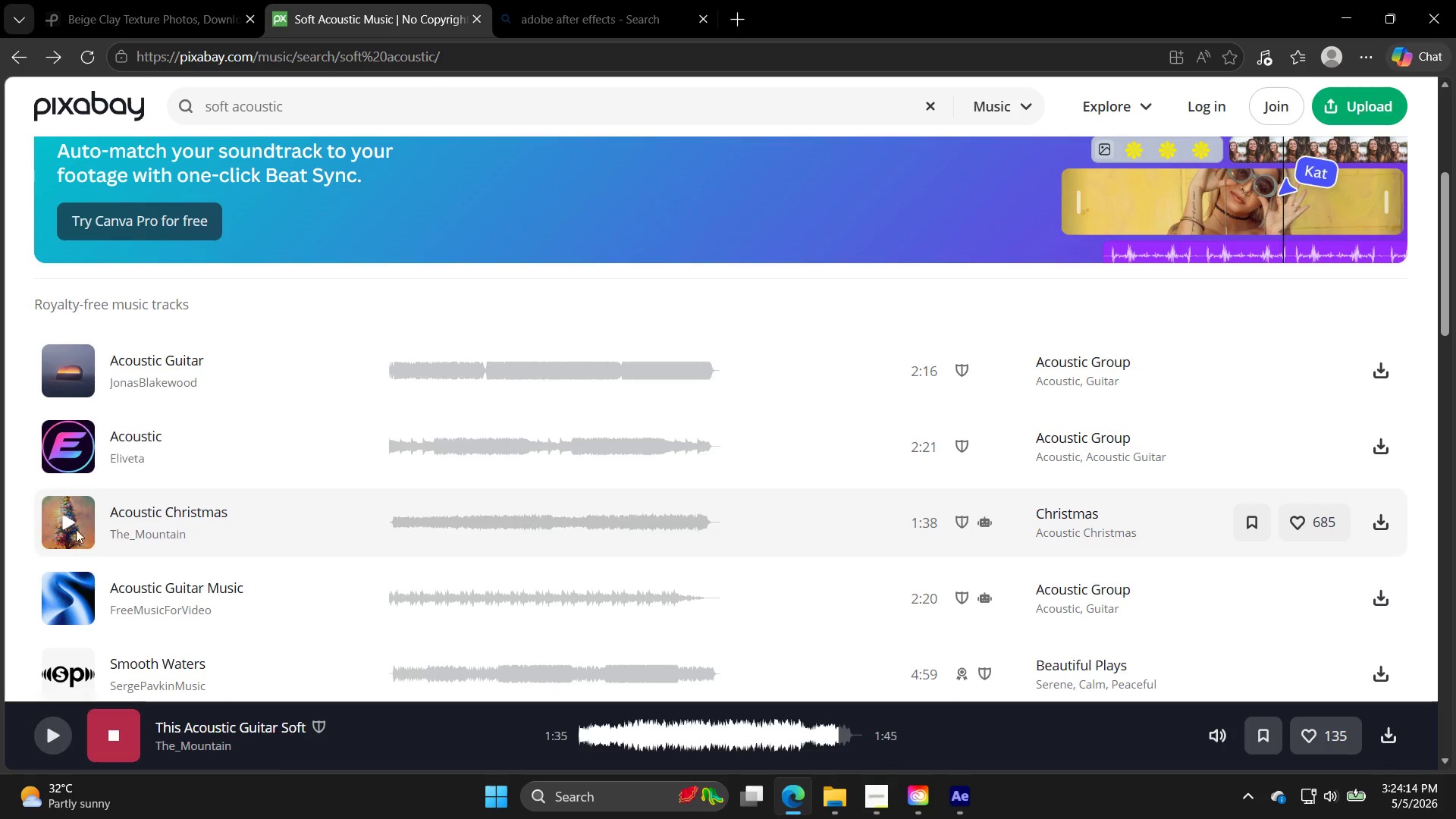 
left_click([71, 509])
 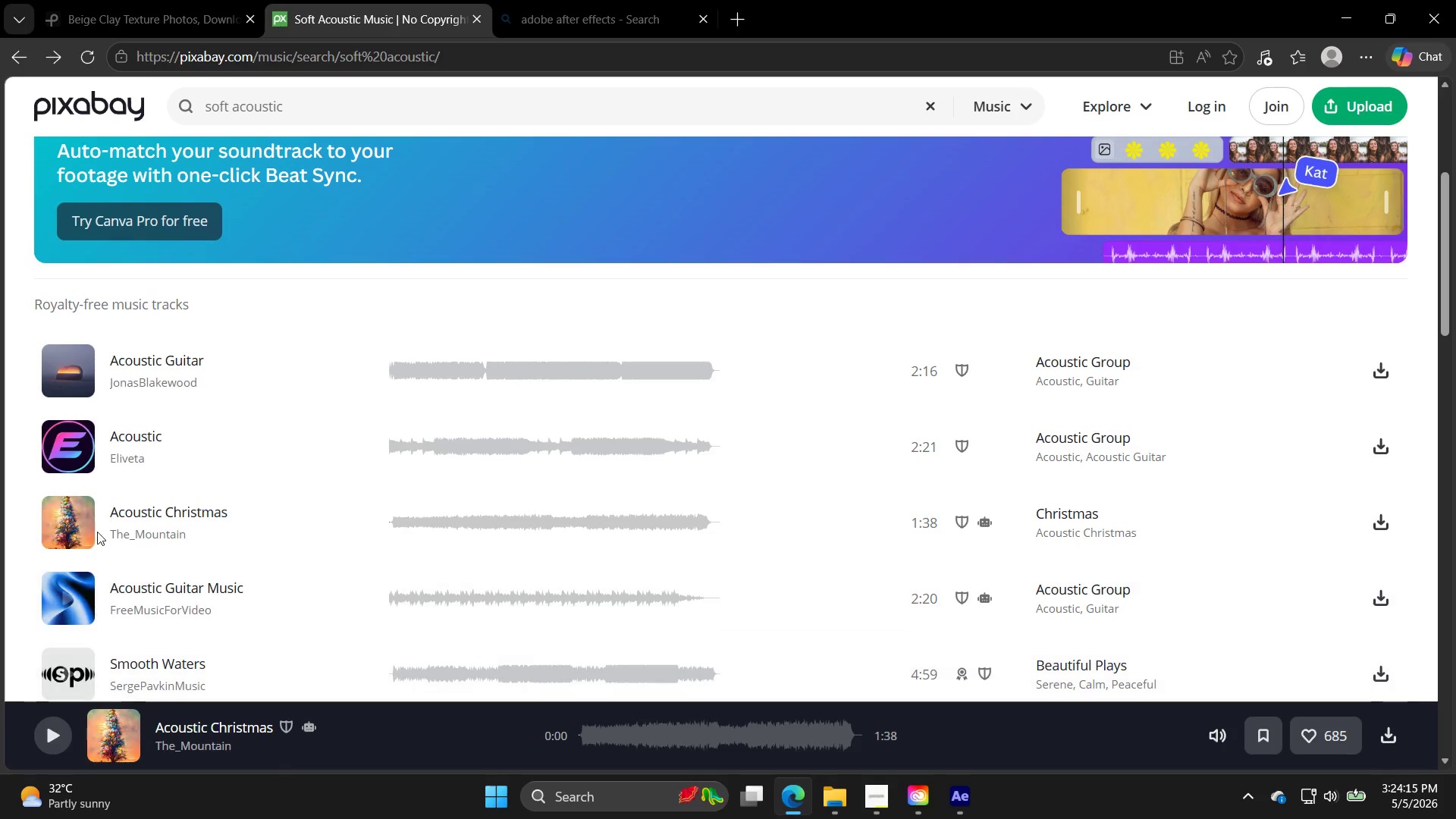 
left_click_drag(start_coordinate=[63, 528], to_coordinate=[70, 530])
 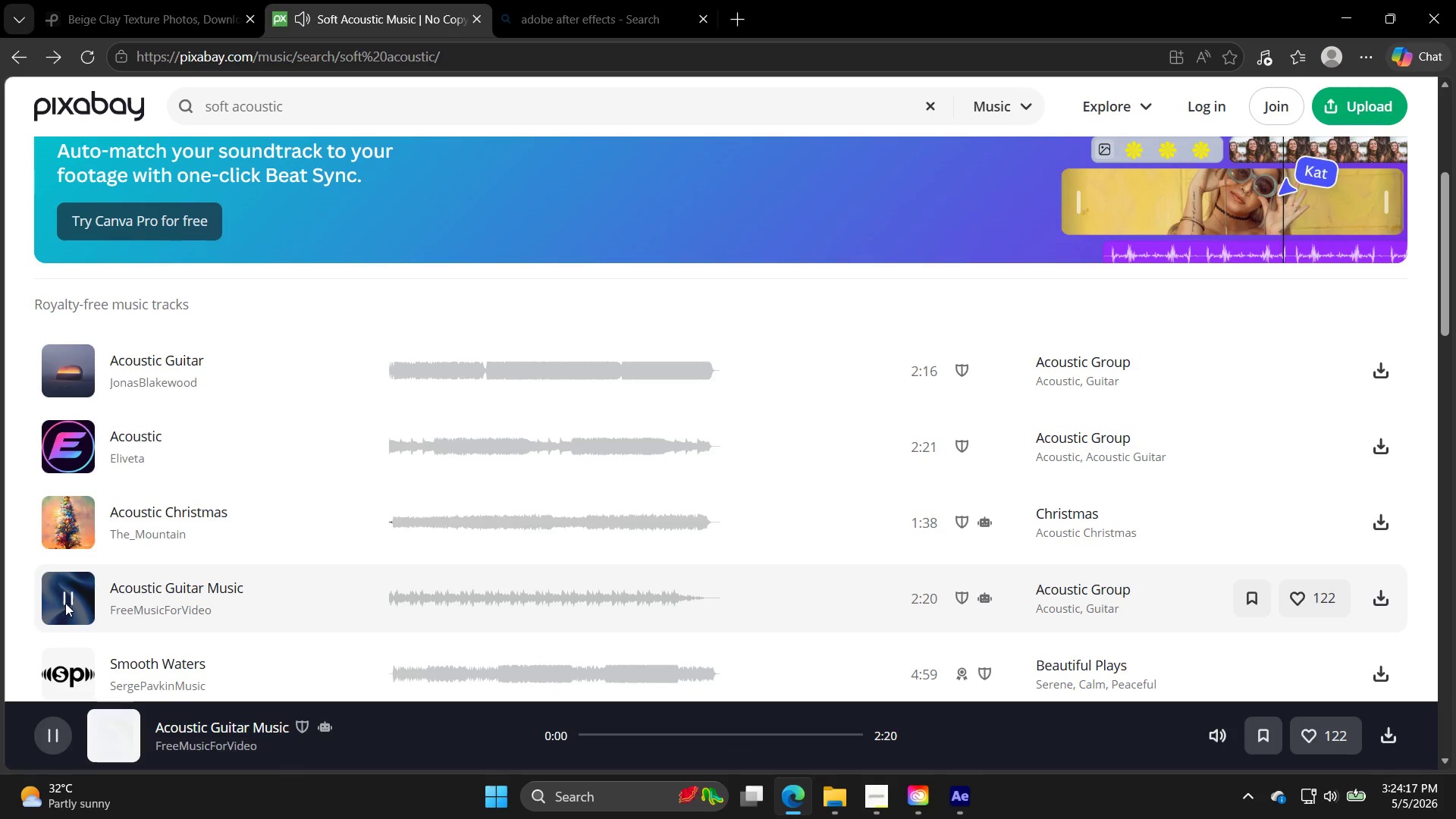 
left_click([68, 602])
 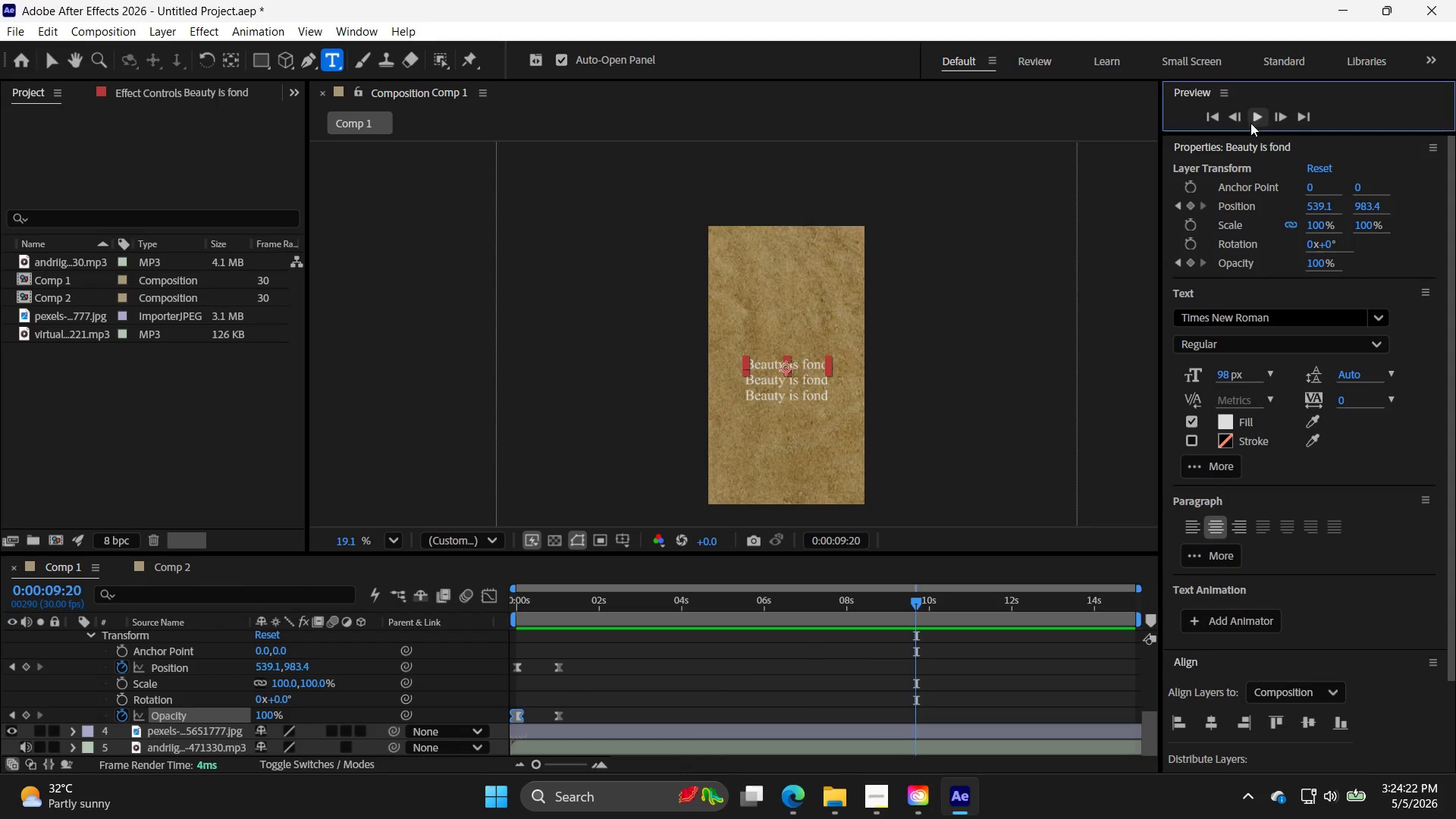 
wait(6.06)
 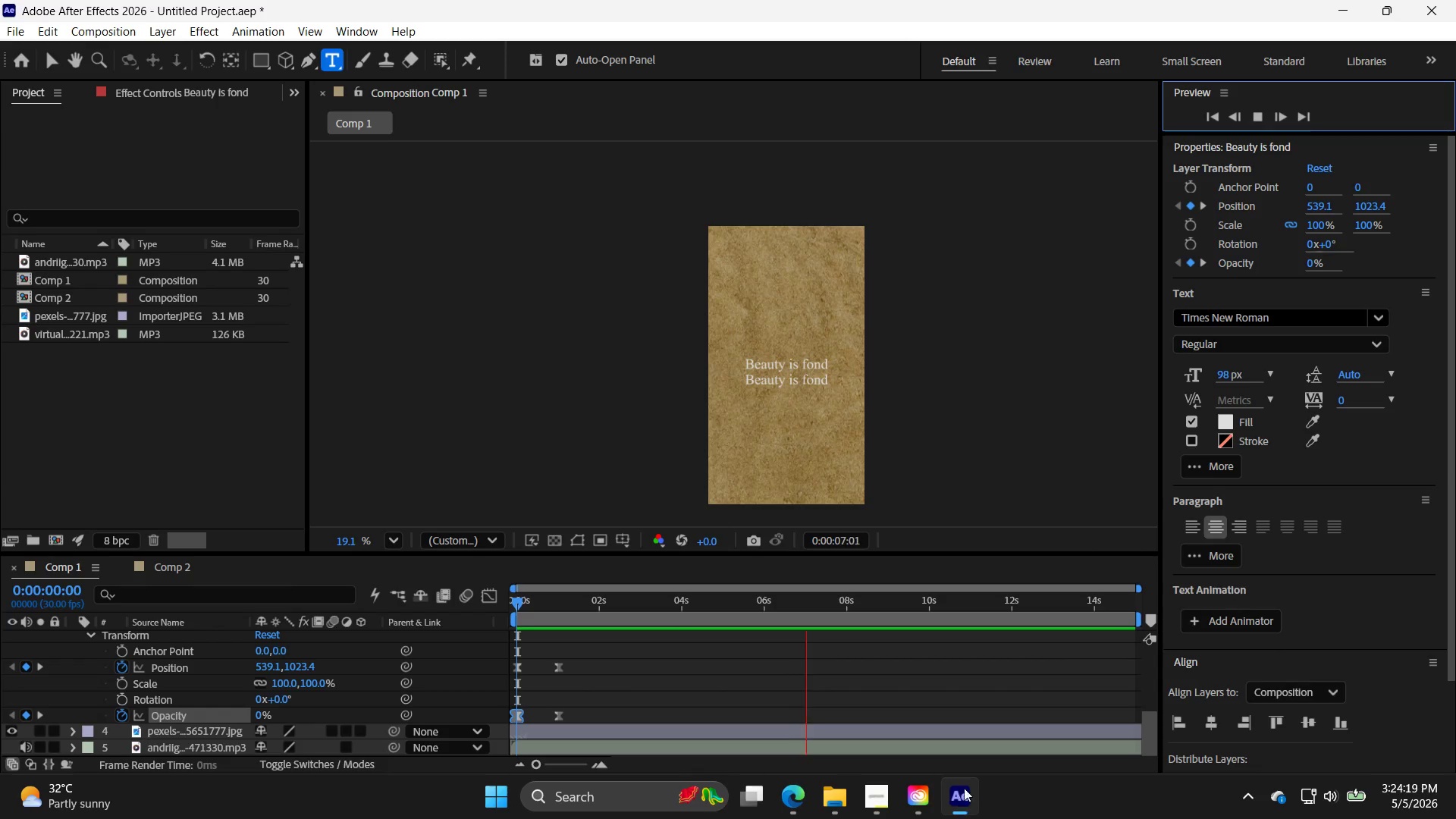 
scroll: coordinate [381, 467], scroll_direction: down, amount: 3.0
 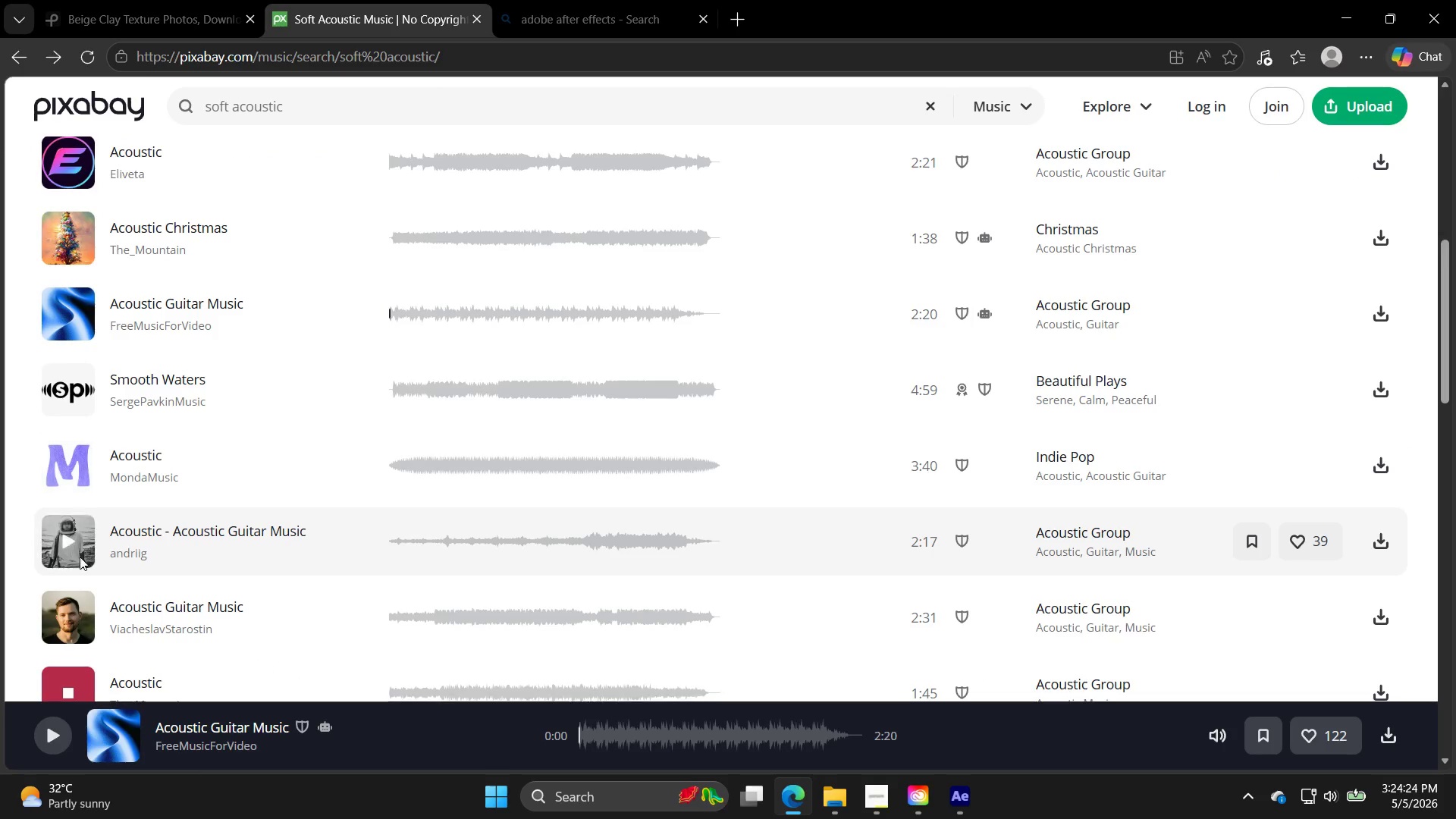 
left_click([72, 609])
 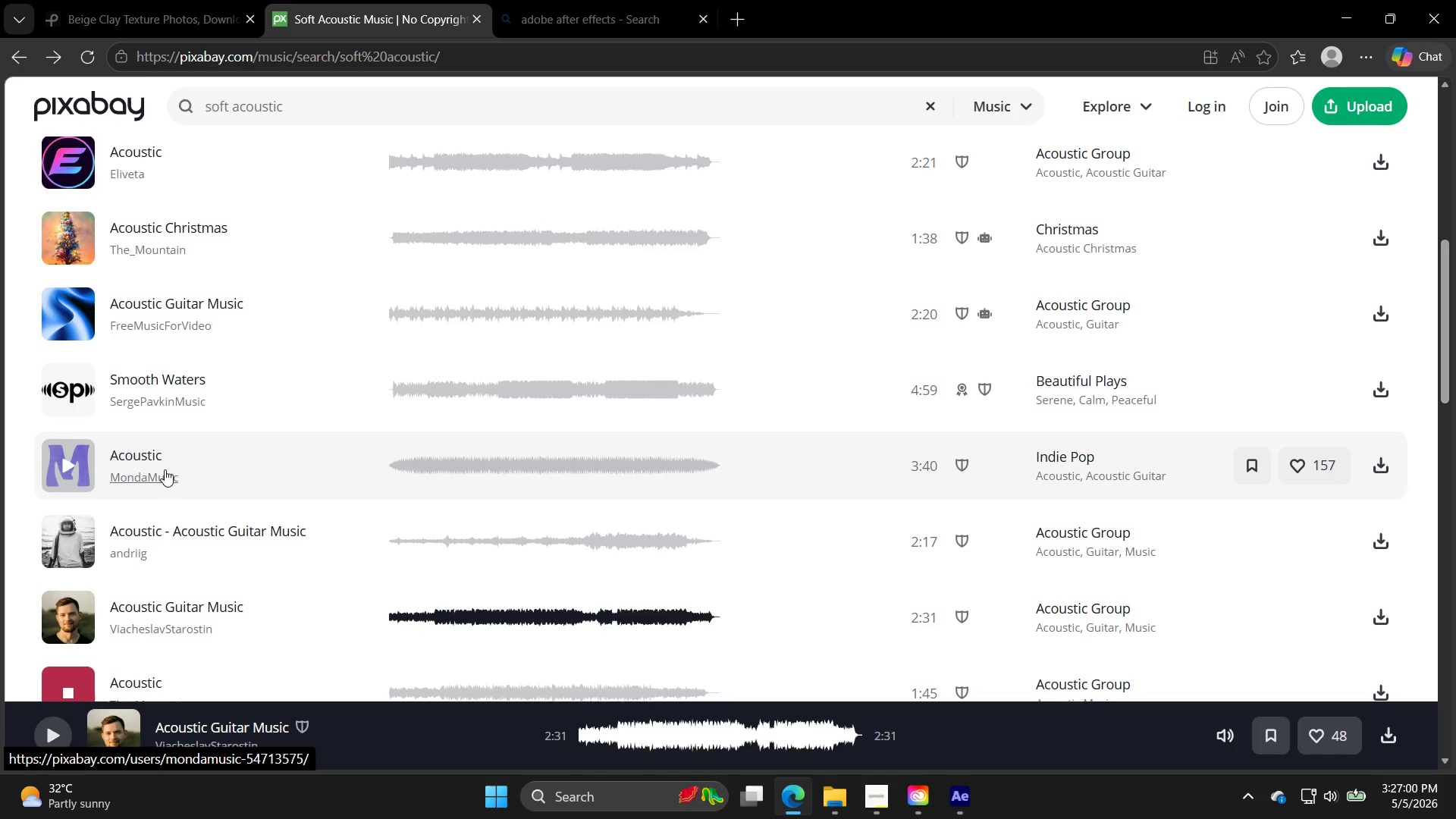 
wait(160.54)
 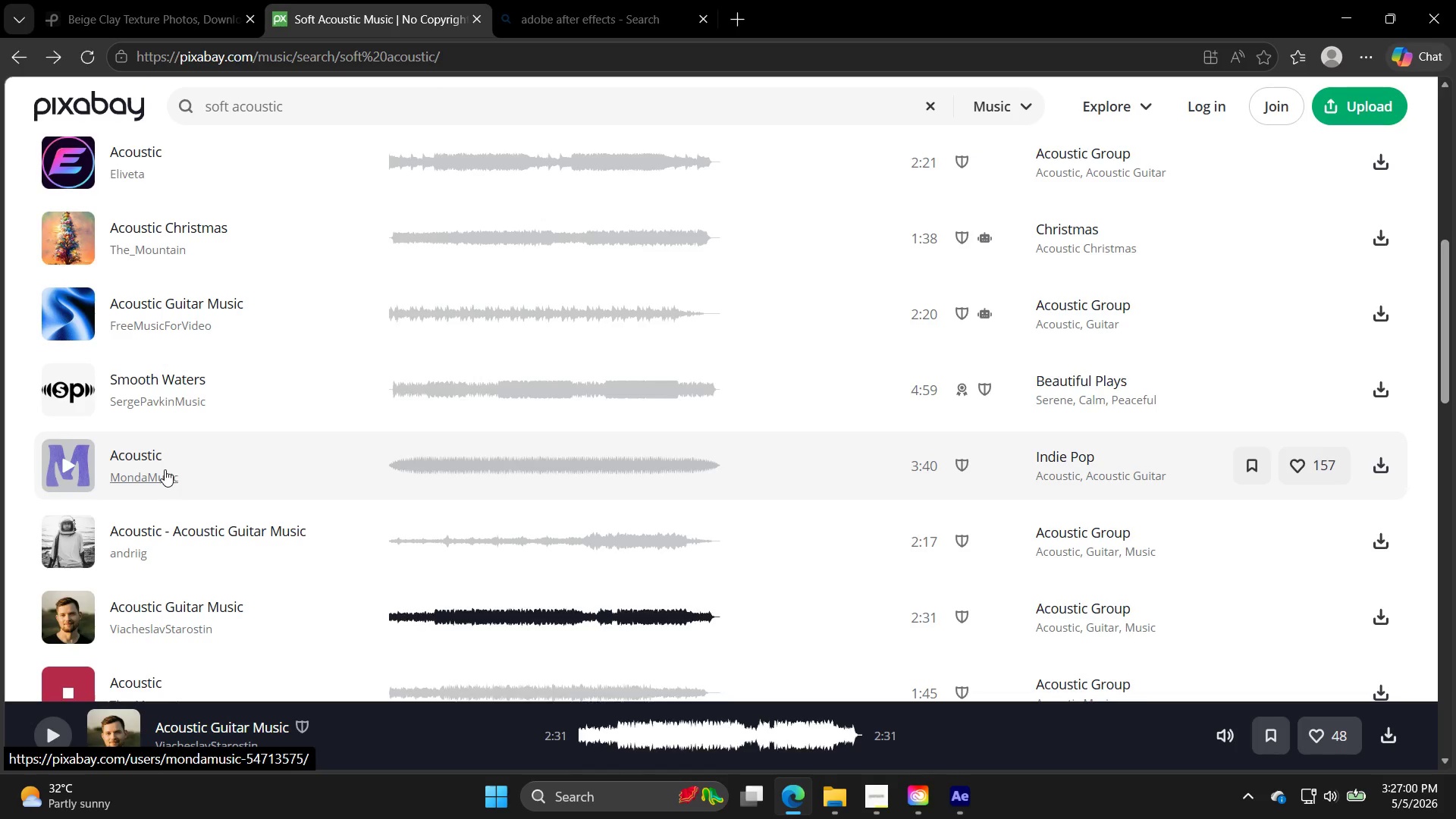 
mouse_move([102, 281])
 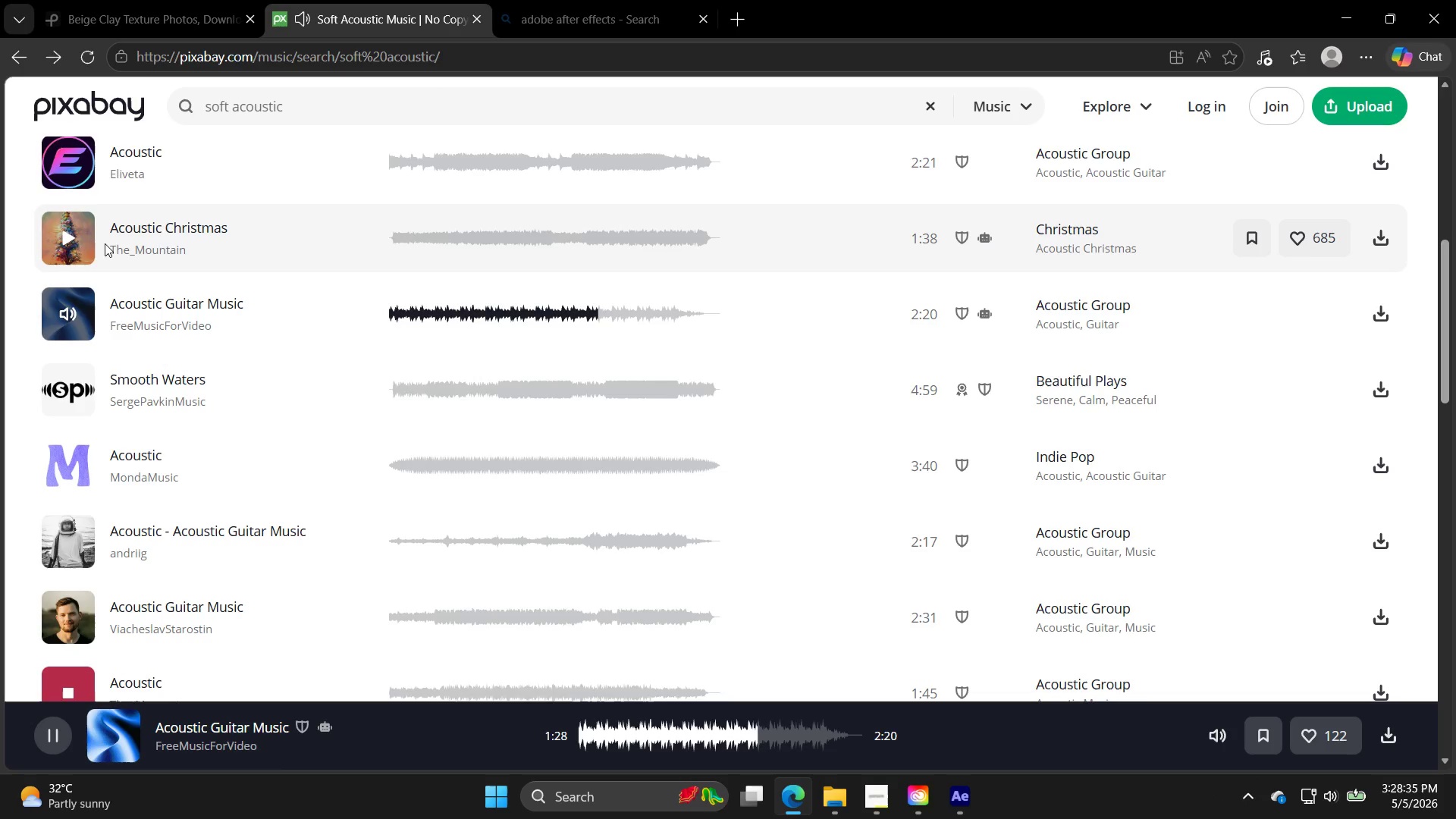 
wait(93.5)
 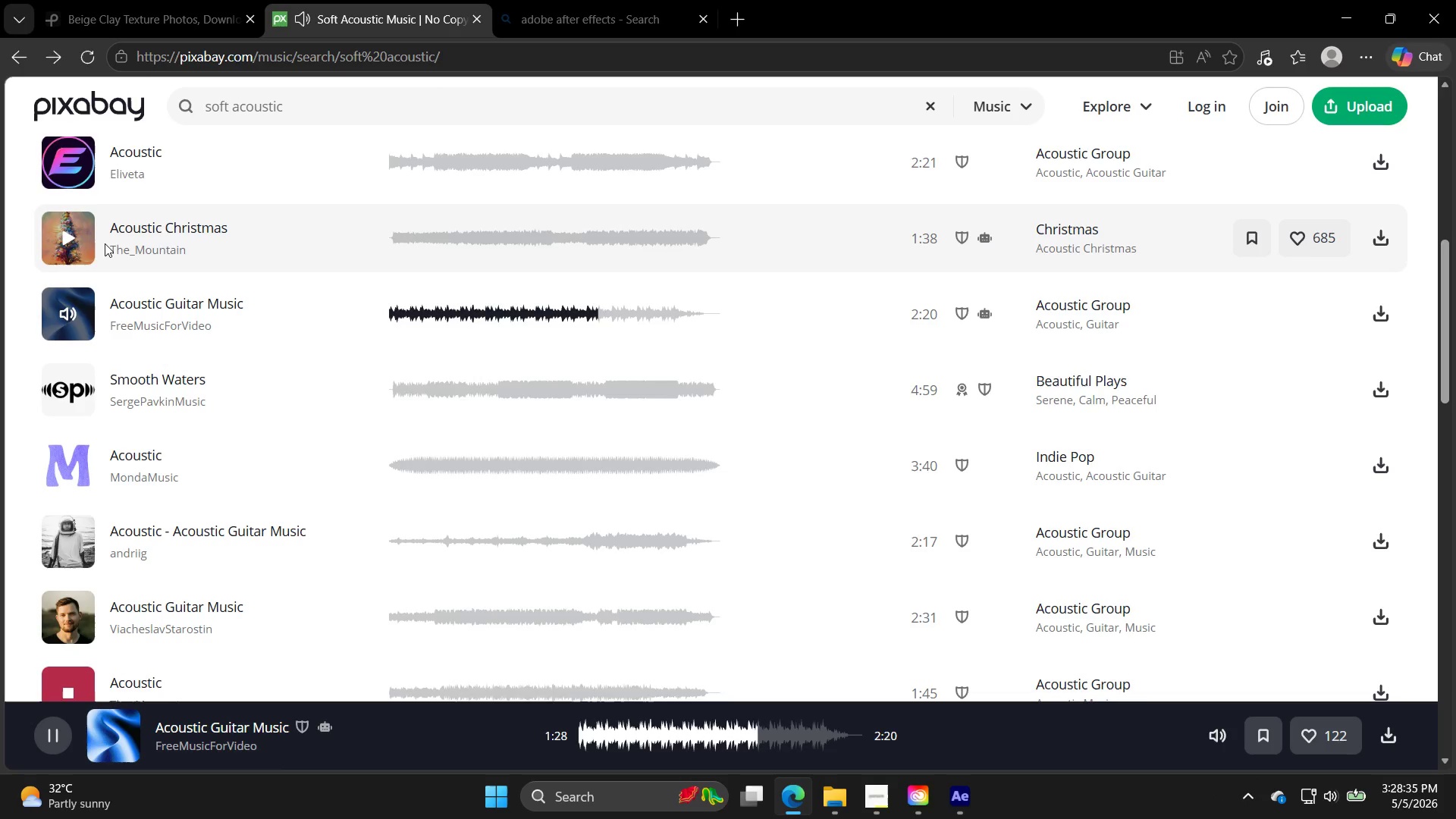 
left_click([67, 391])
 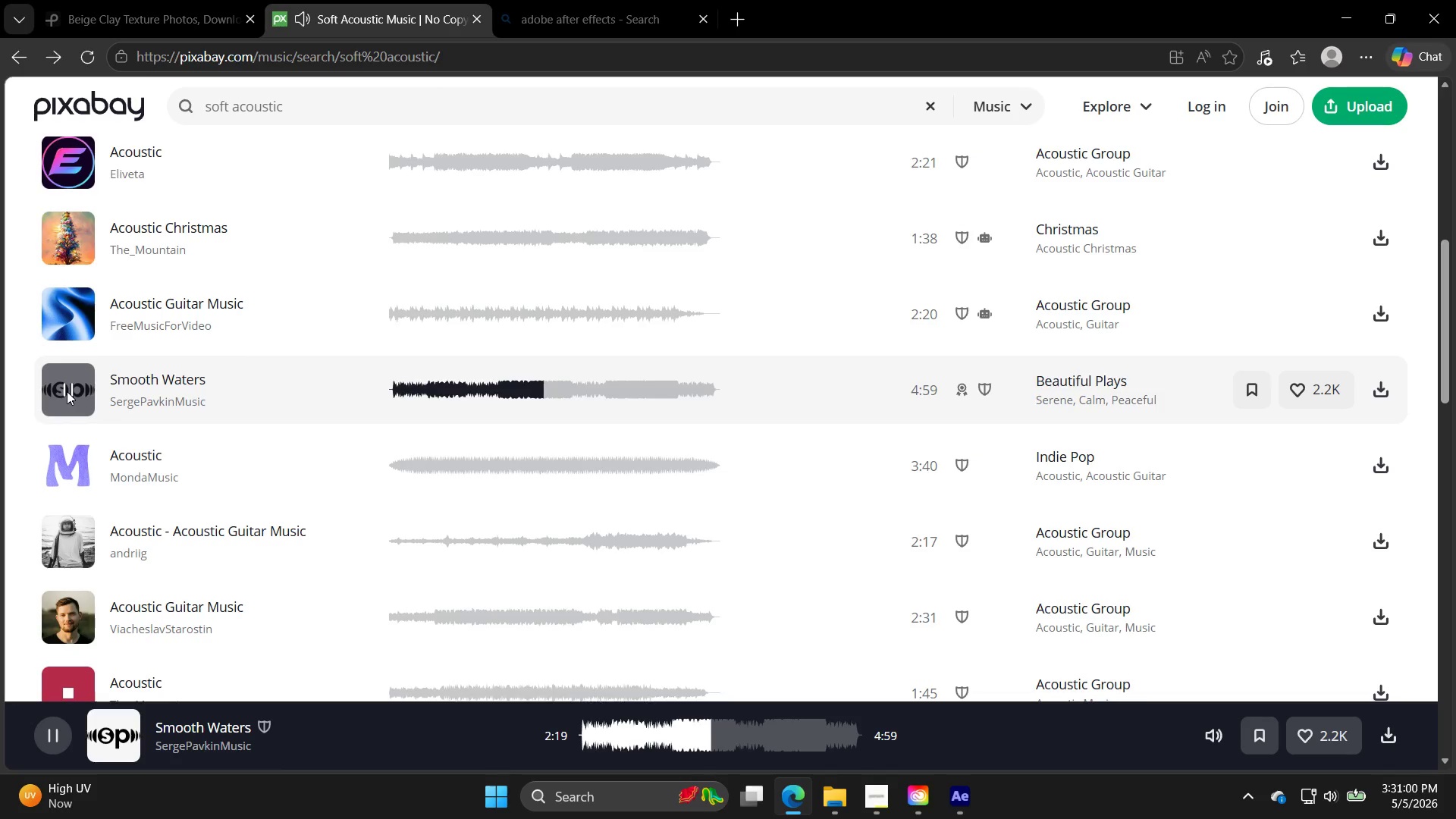 
wait(144.99)
 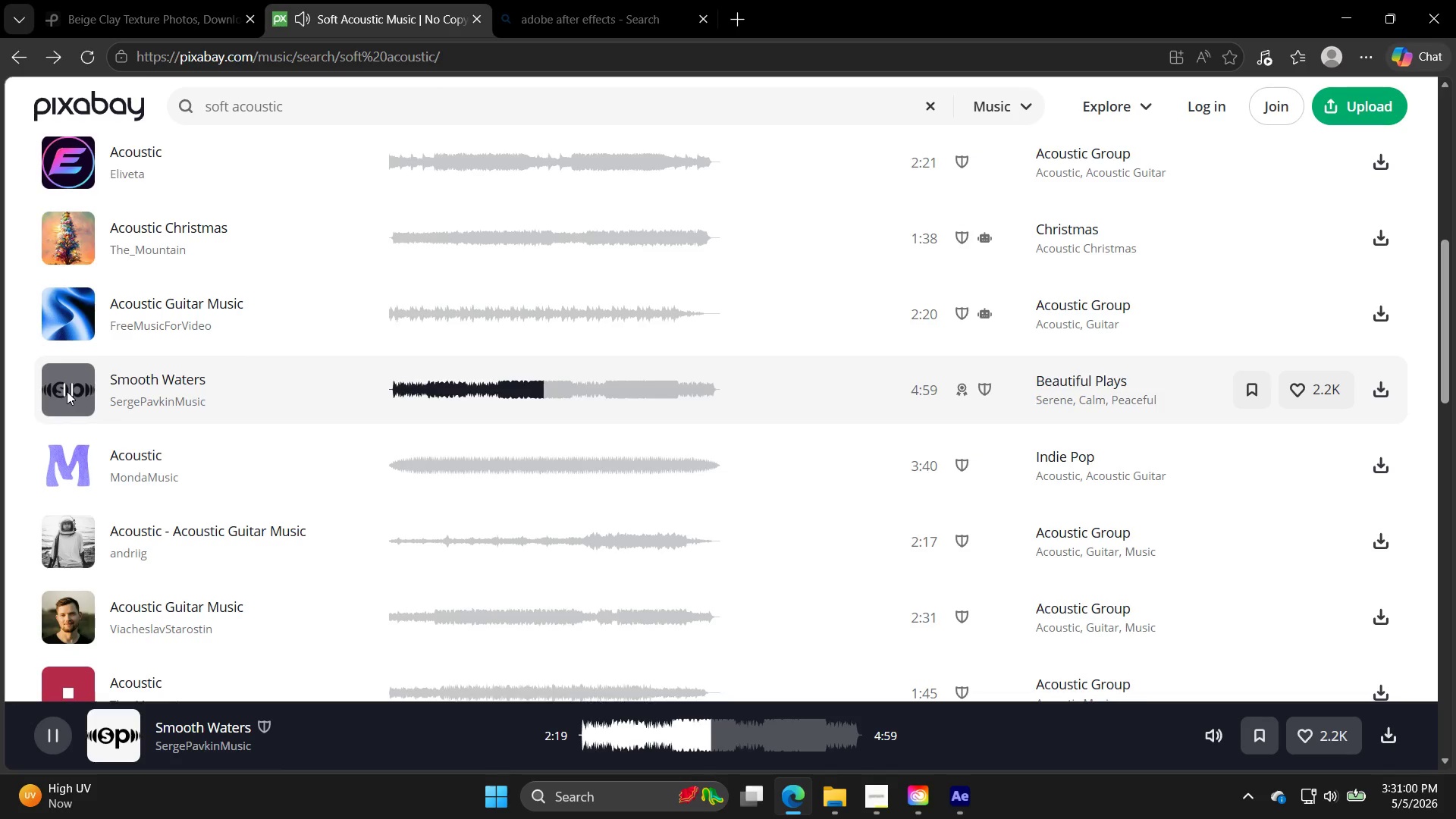 
left_click([67, 473])
 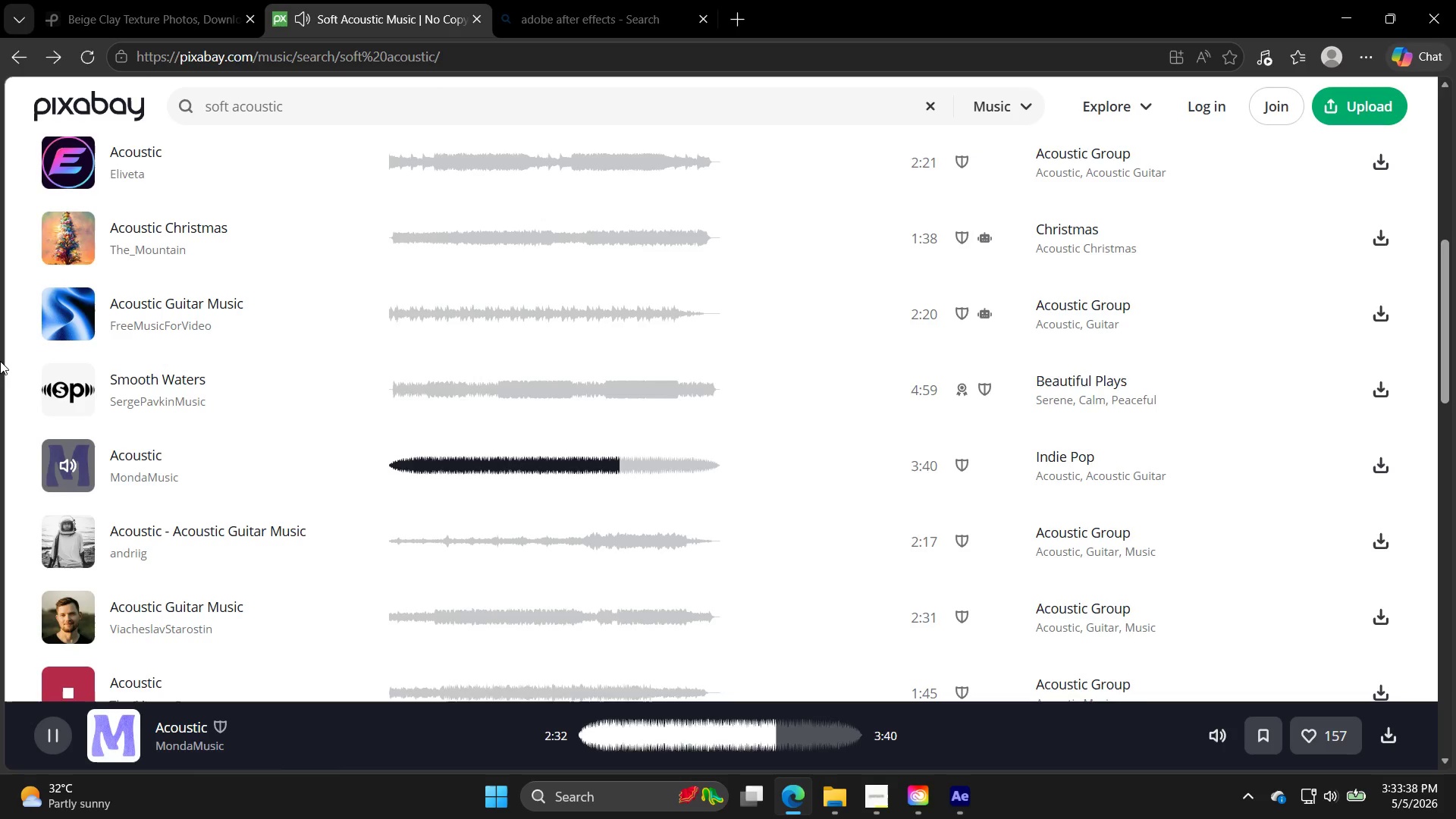 
wait(158.64)
 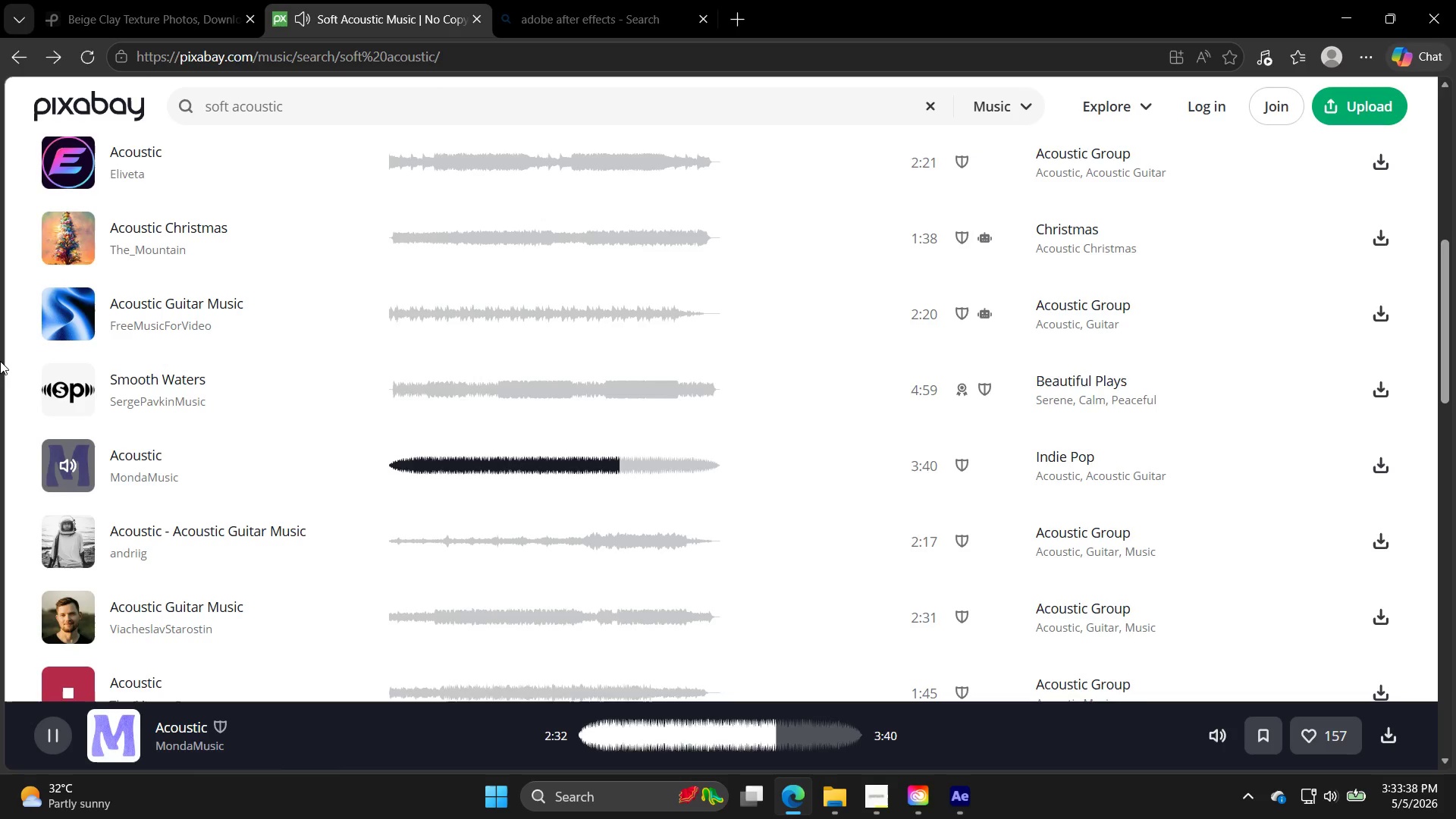 
left_click_drag(start_coordinate=[55, 299], to_coordinate=[59, 302])
 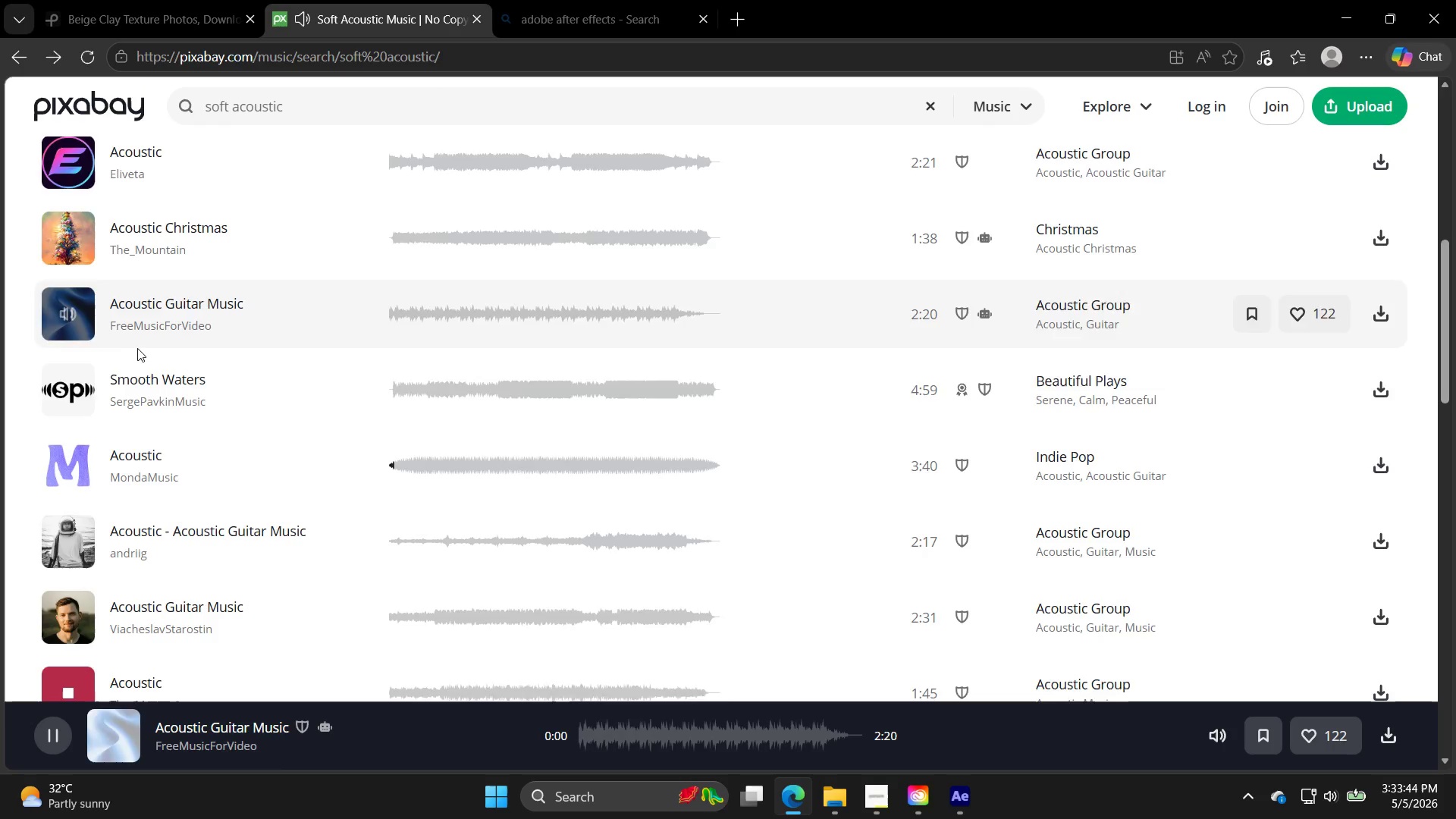 
scroll: coordinate [130, 350], scroll_direction: up, amount: 5.0
 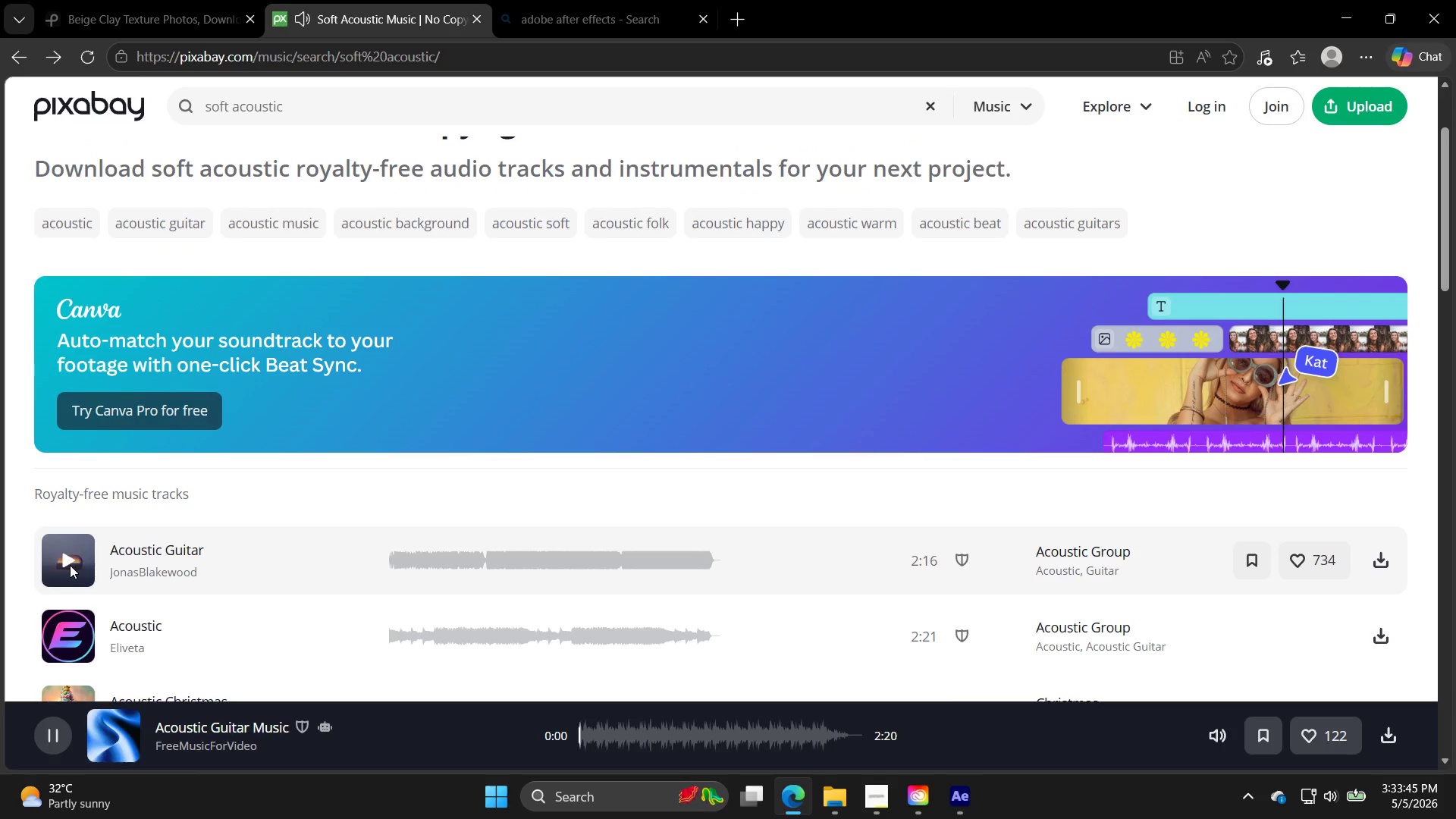 
scroll: coordinate [94, 515], scroll_direction: down, amount: 9.0
 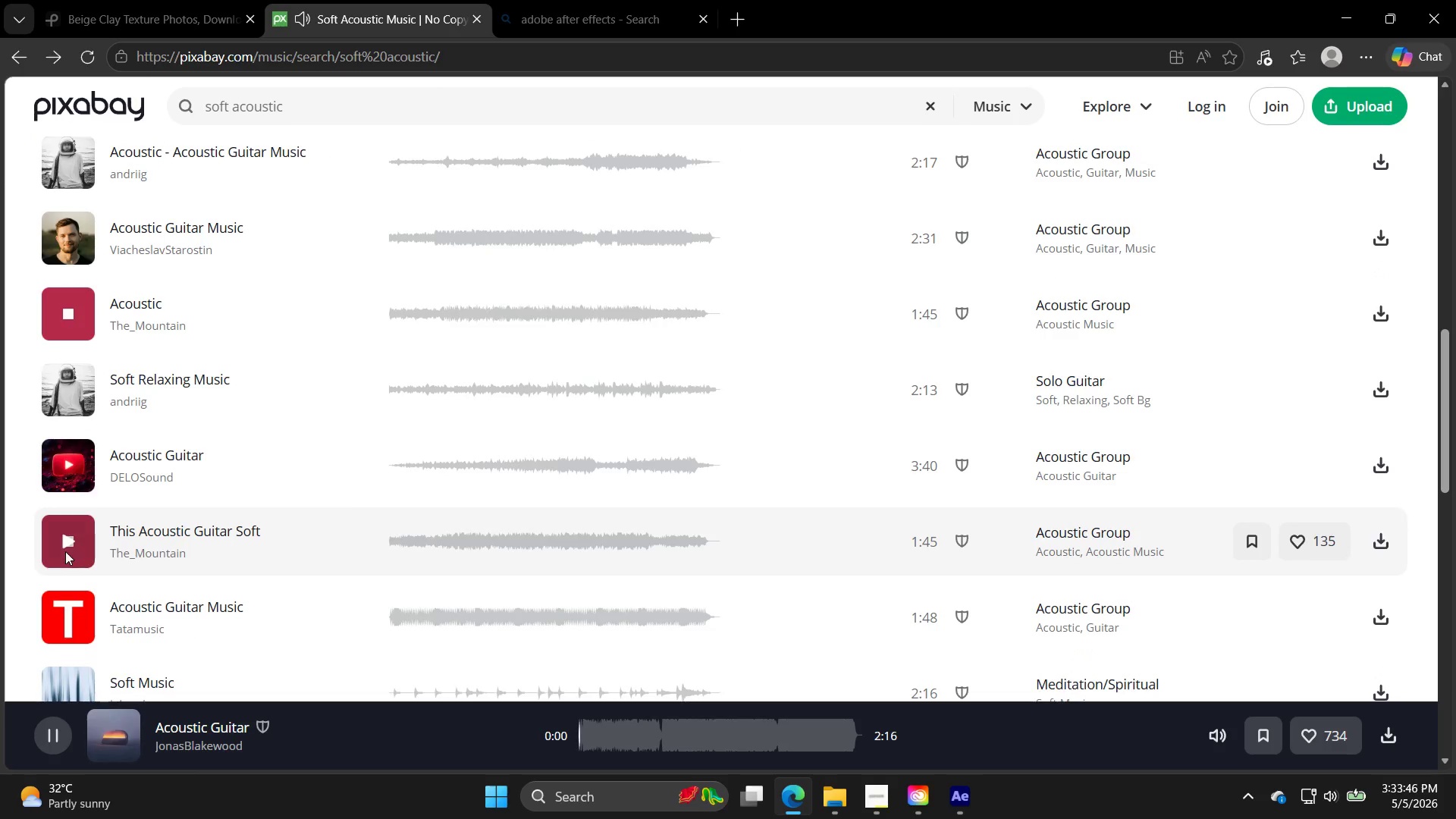 
left_click([65, 551])
 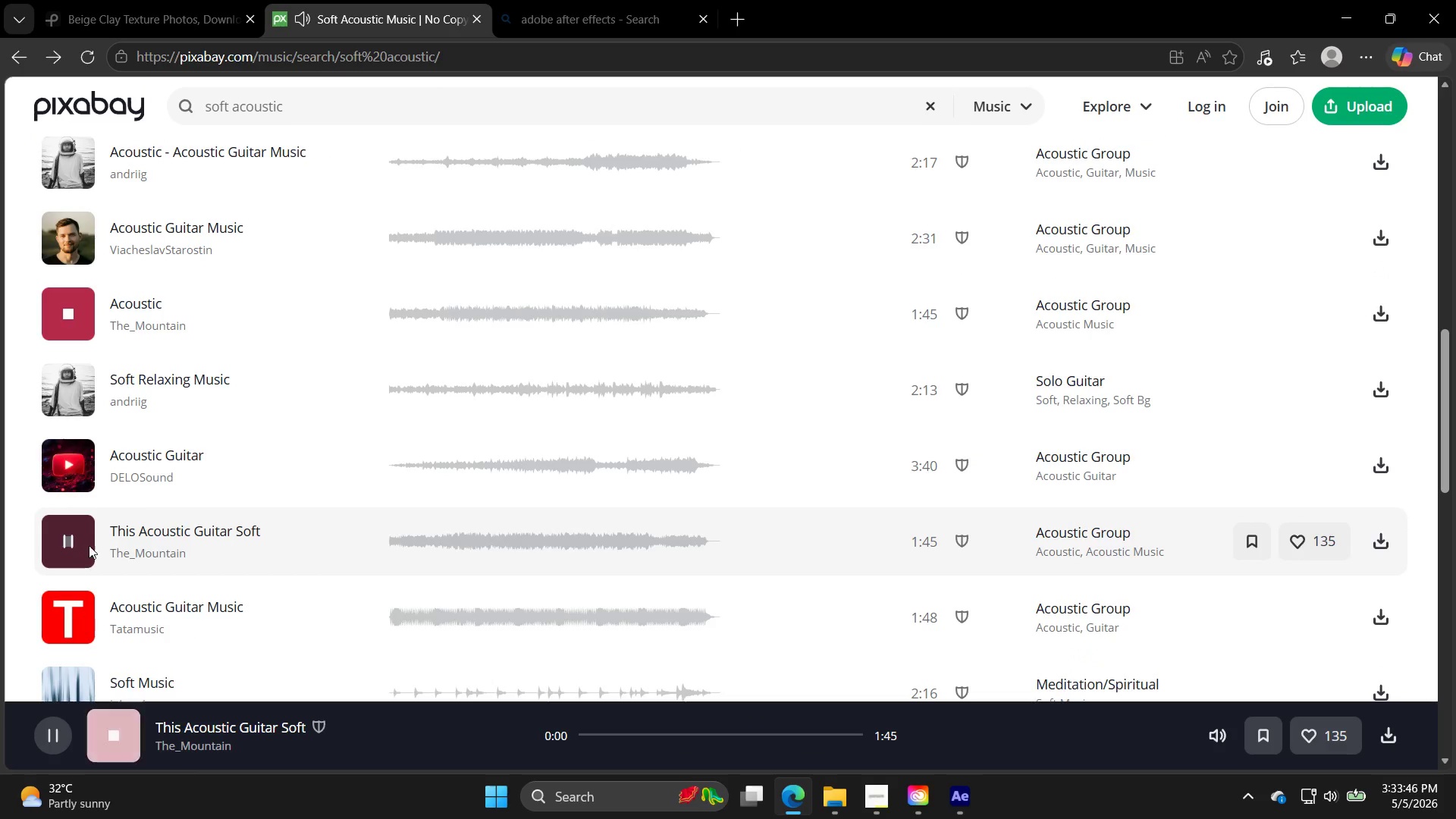 
scroll: coordinate [89, 544], scroll_direction: down, amount: 4.0
 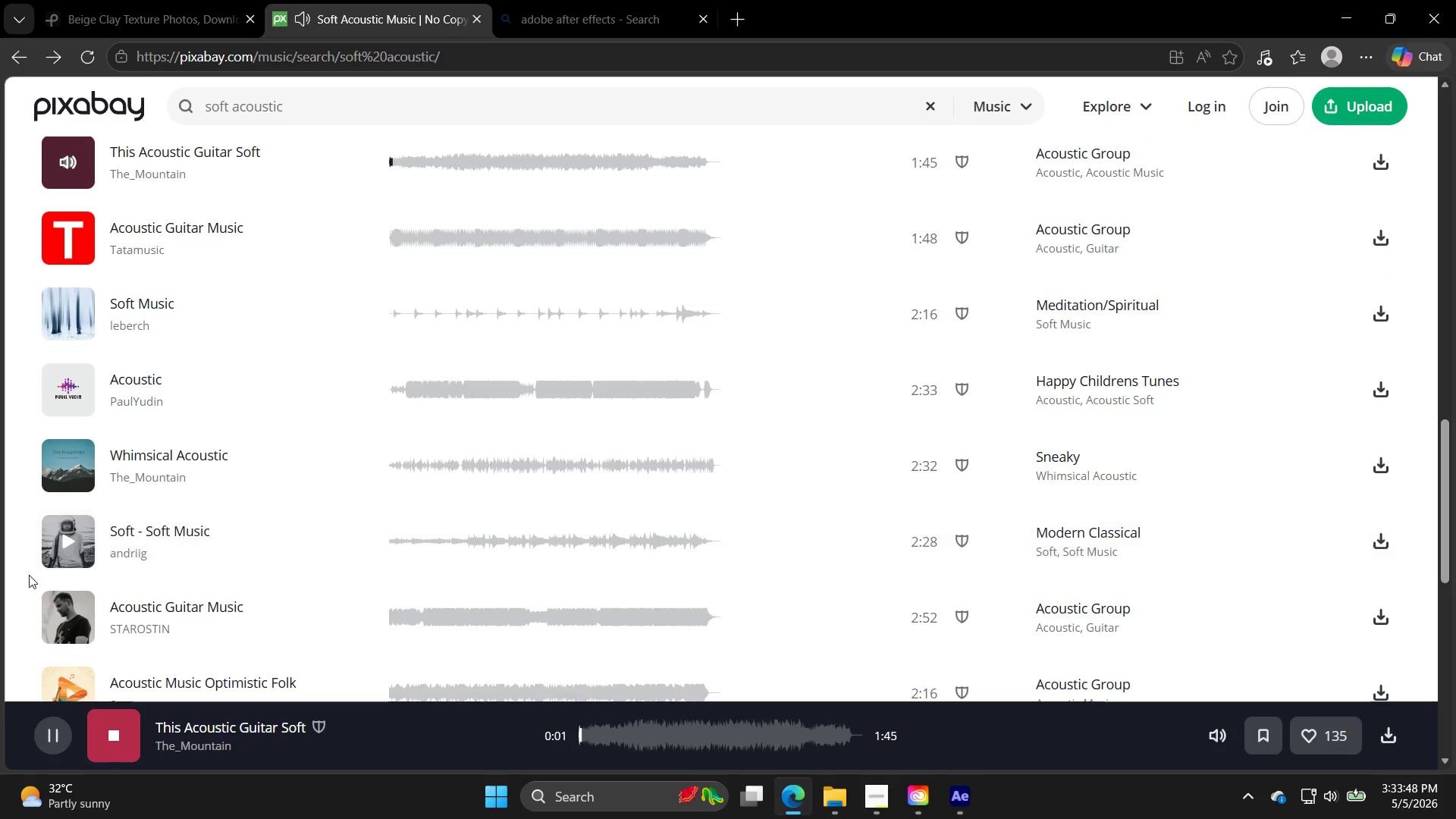 
left_click([75, 618])